 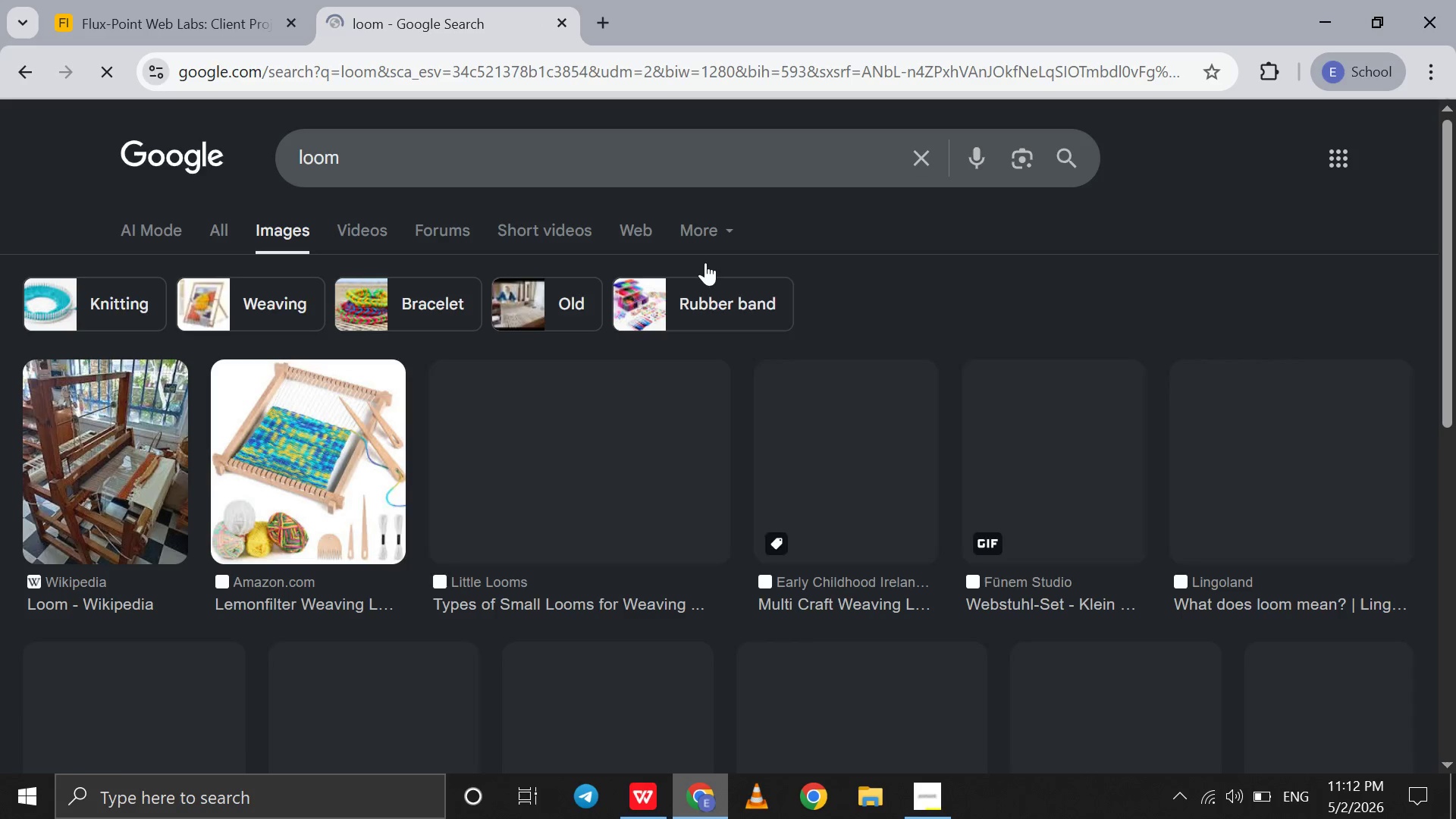 
left_click([564, 23])
 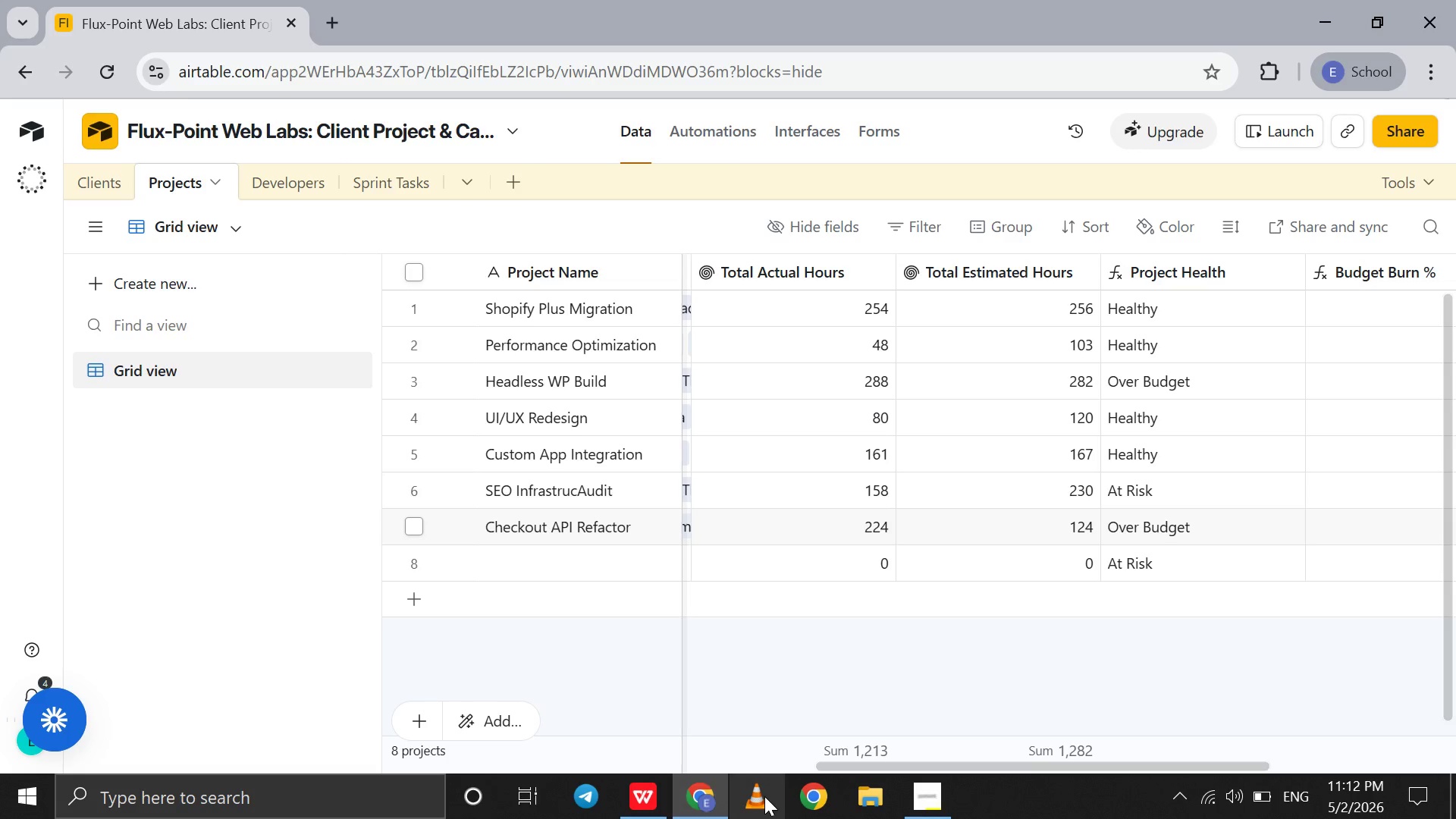 
left_click([800, 796])
 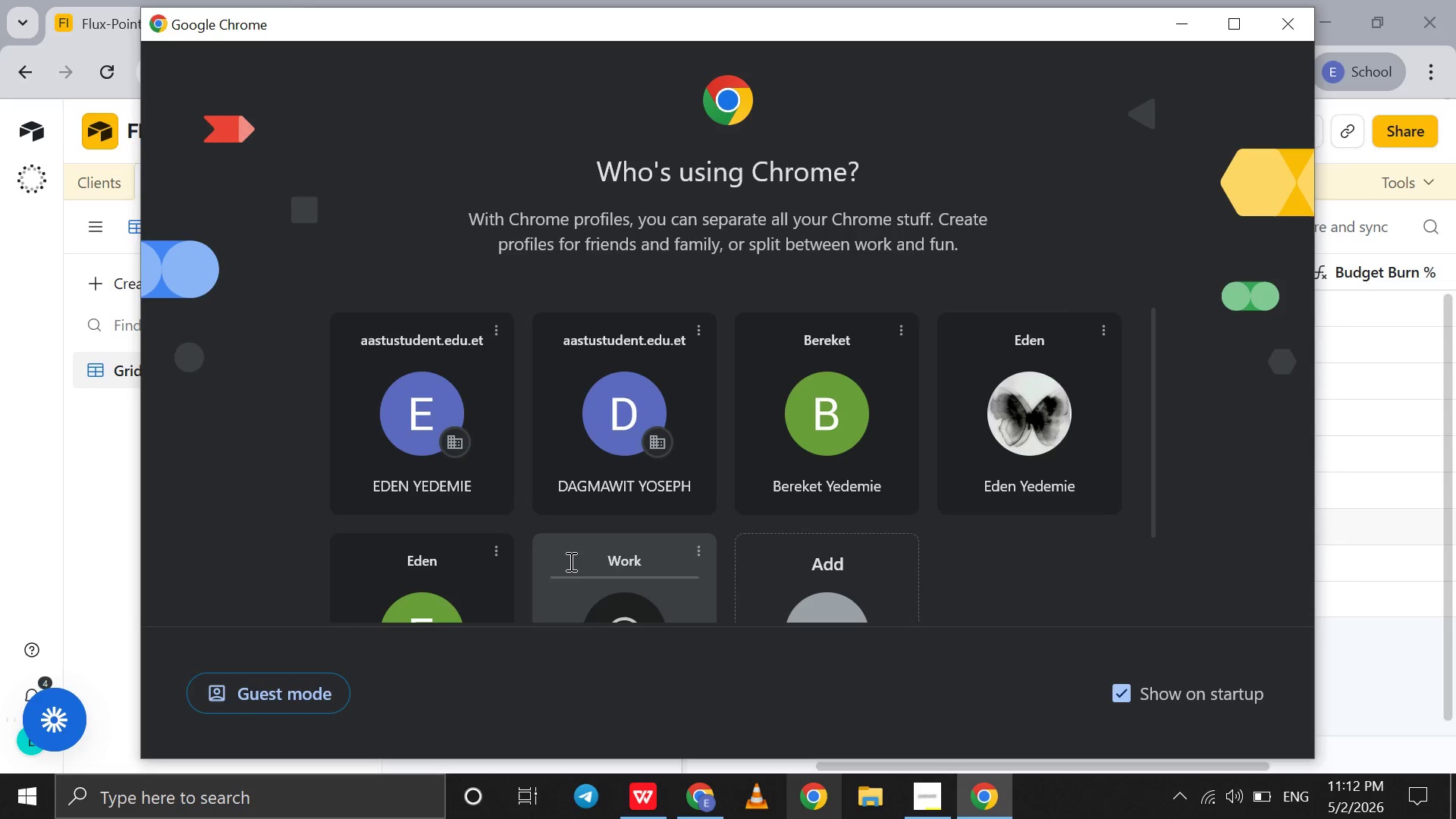 
left_click([1003, 441])
 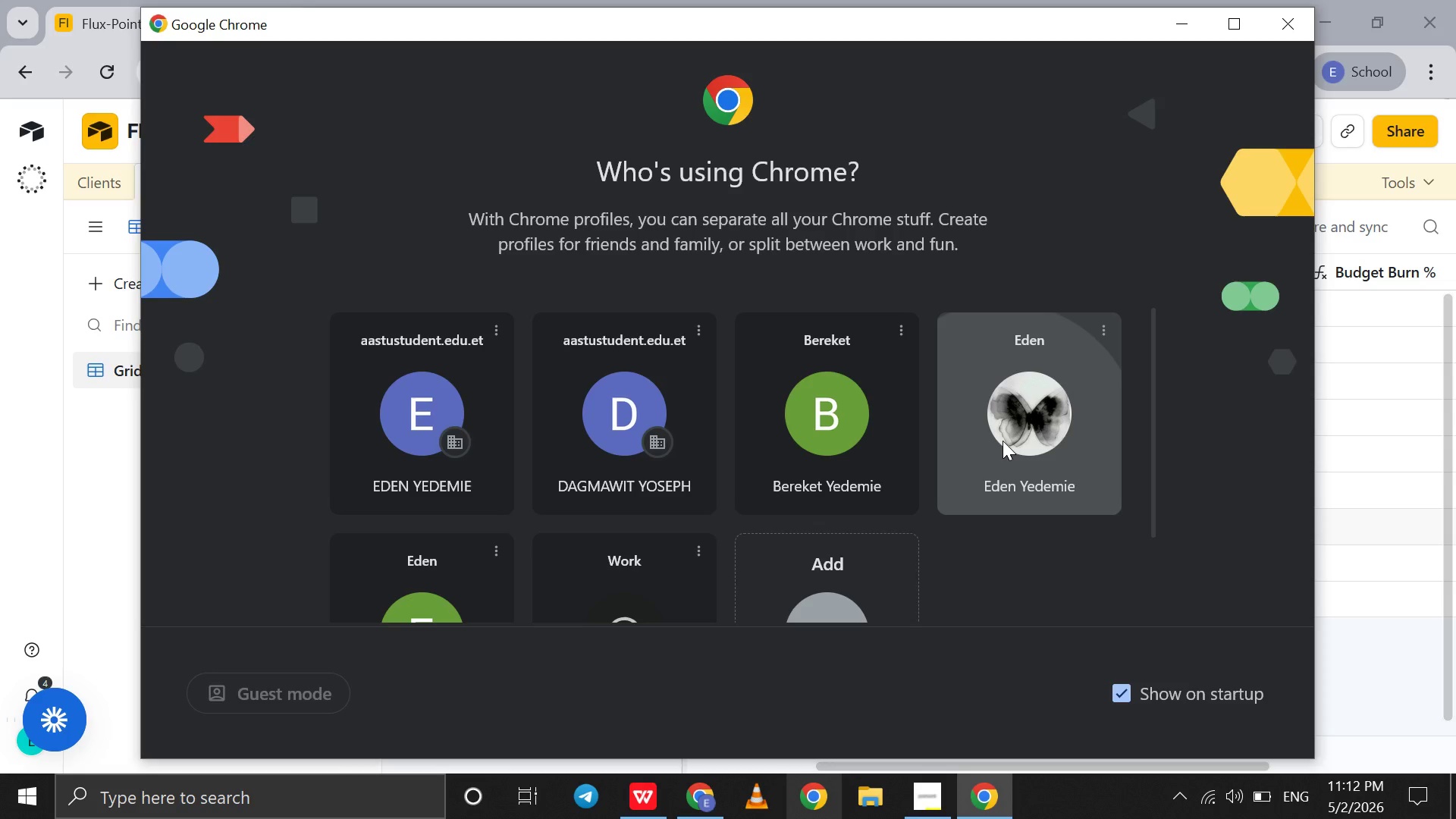 
type(lo)
 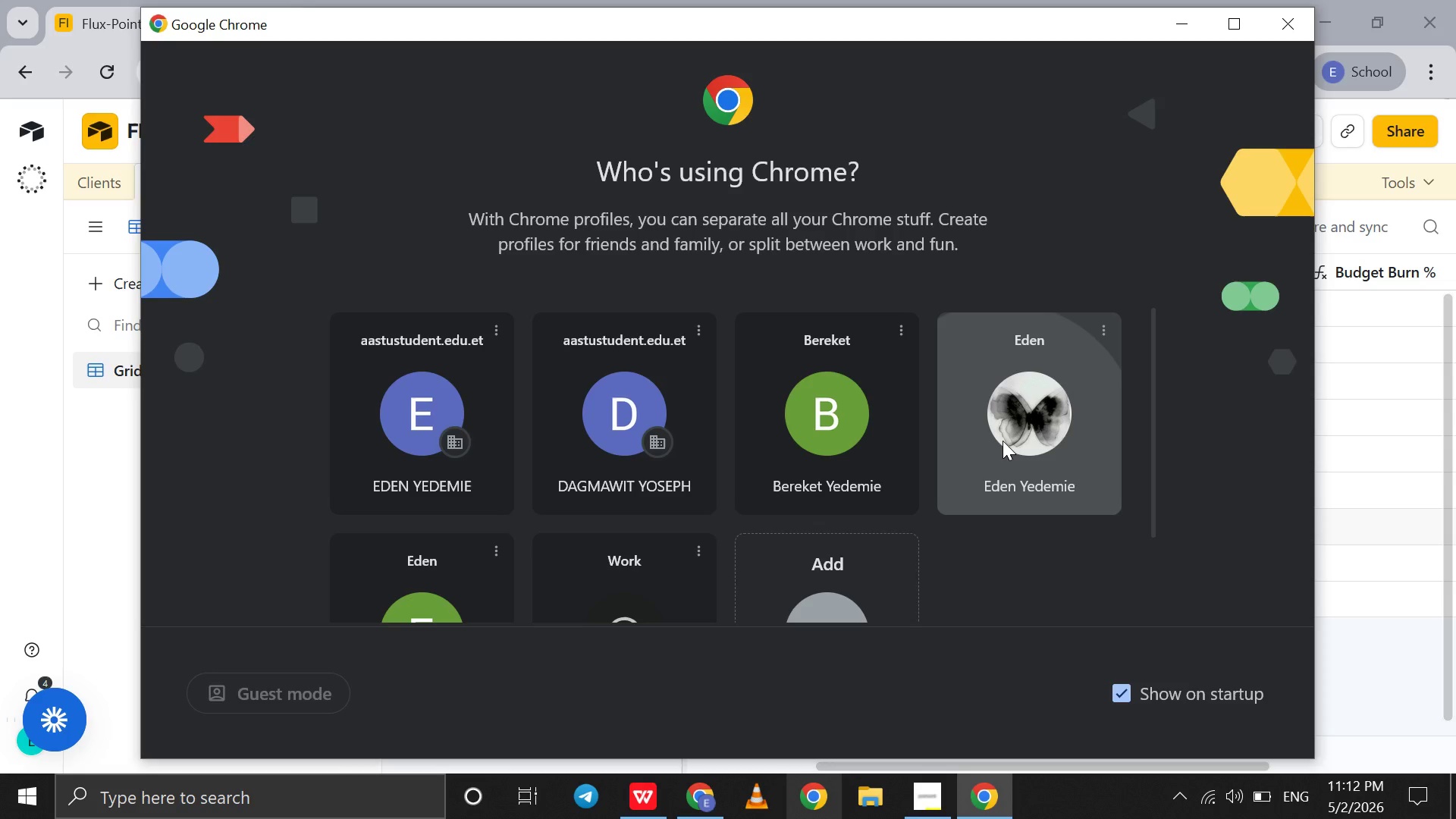 
key(Enter)
 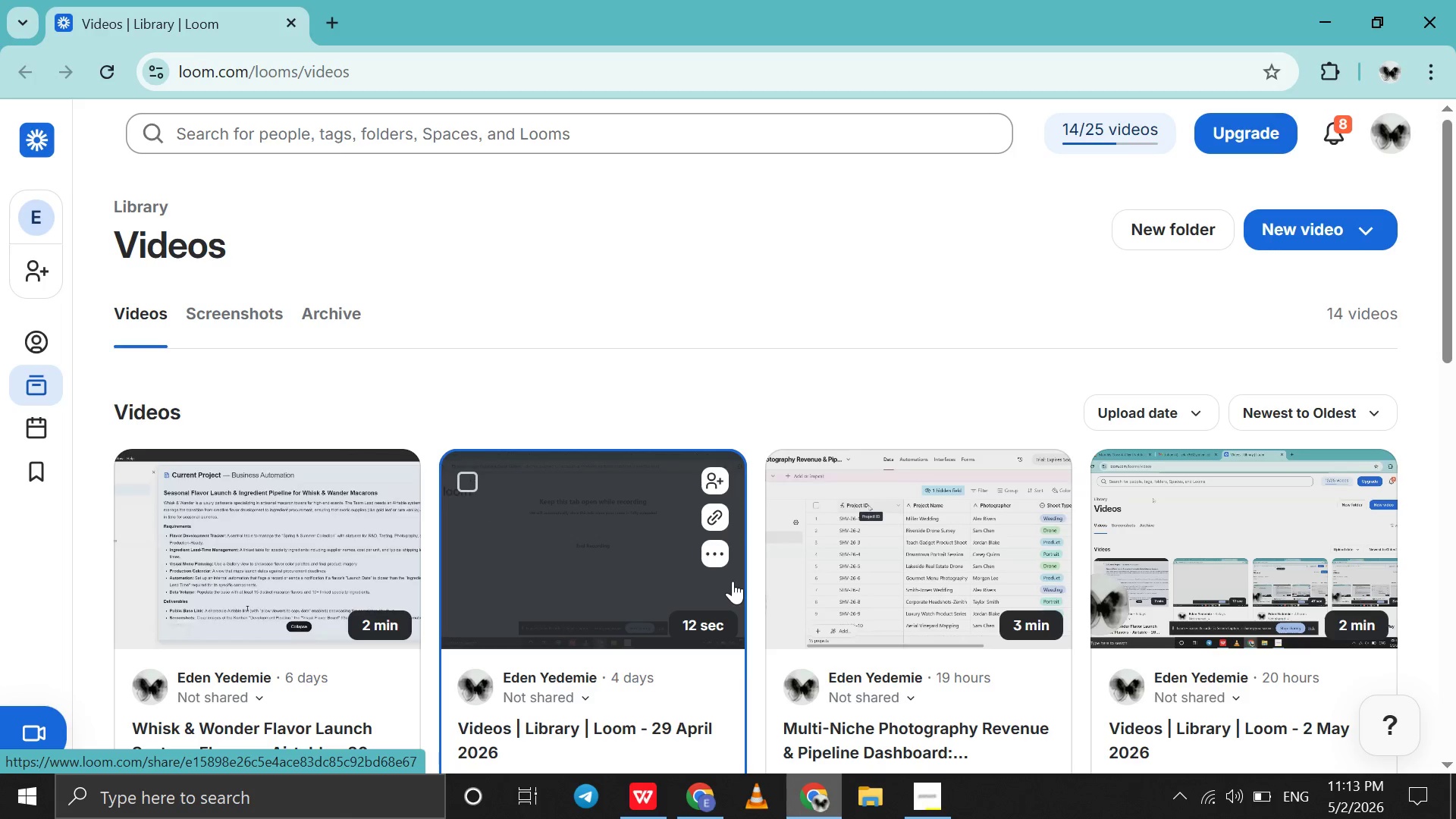 
wait(38.5)
 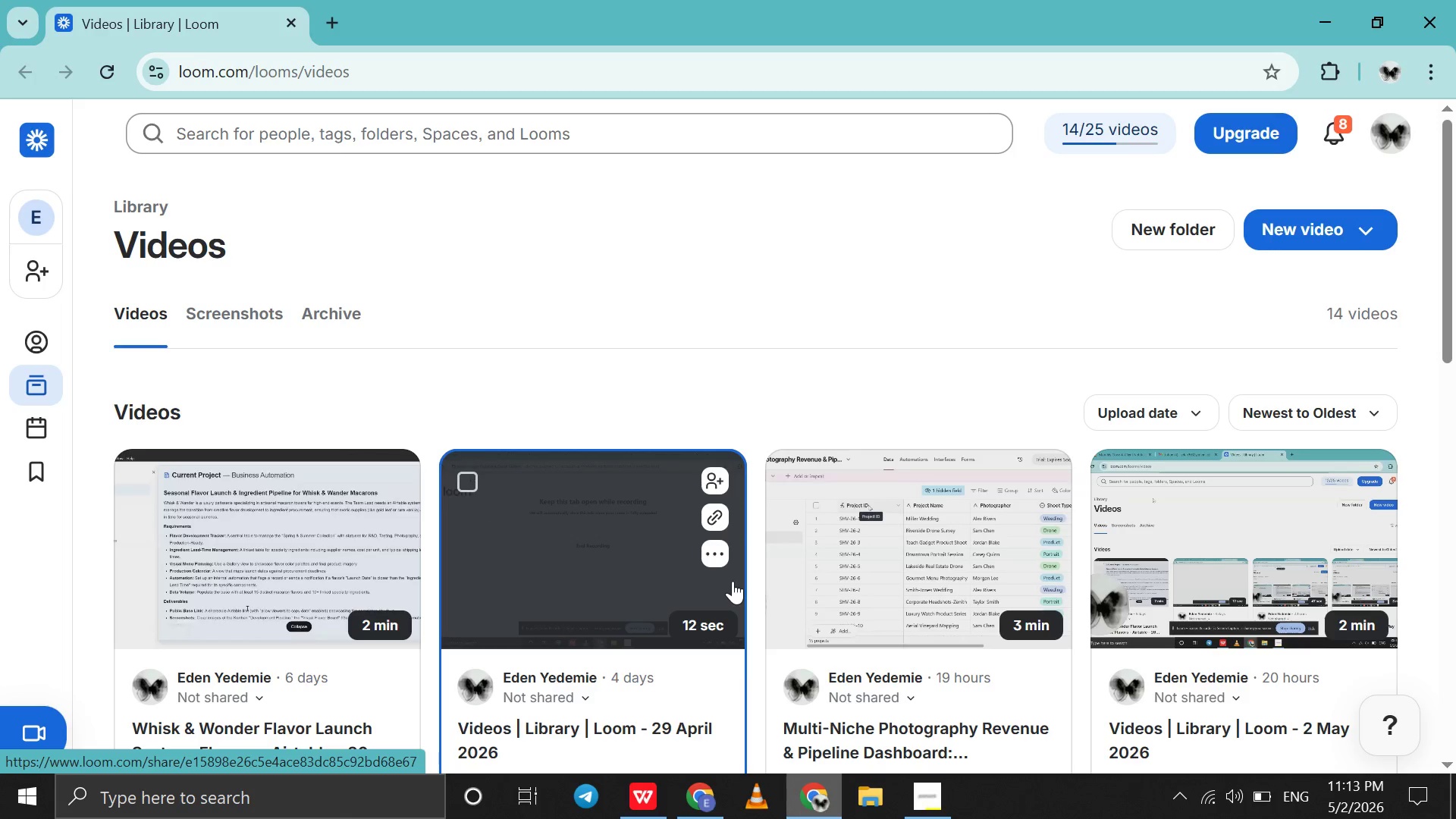 
left_click([1363, 246])
 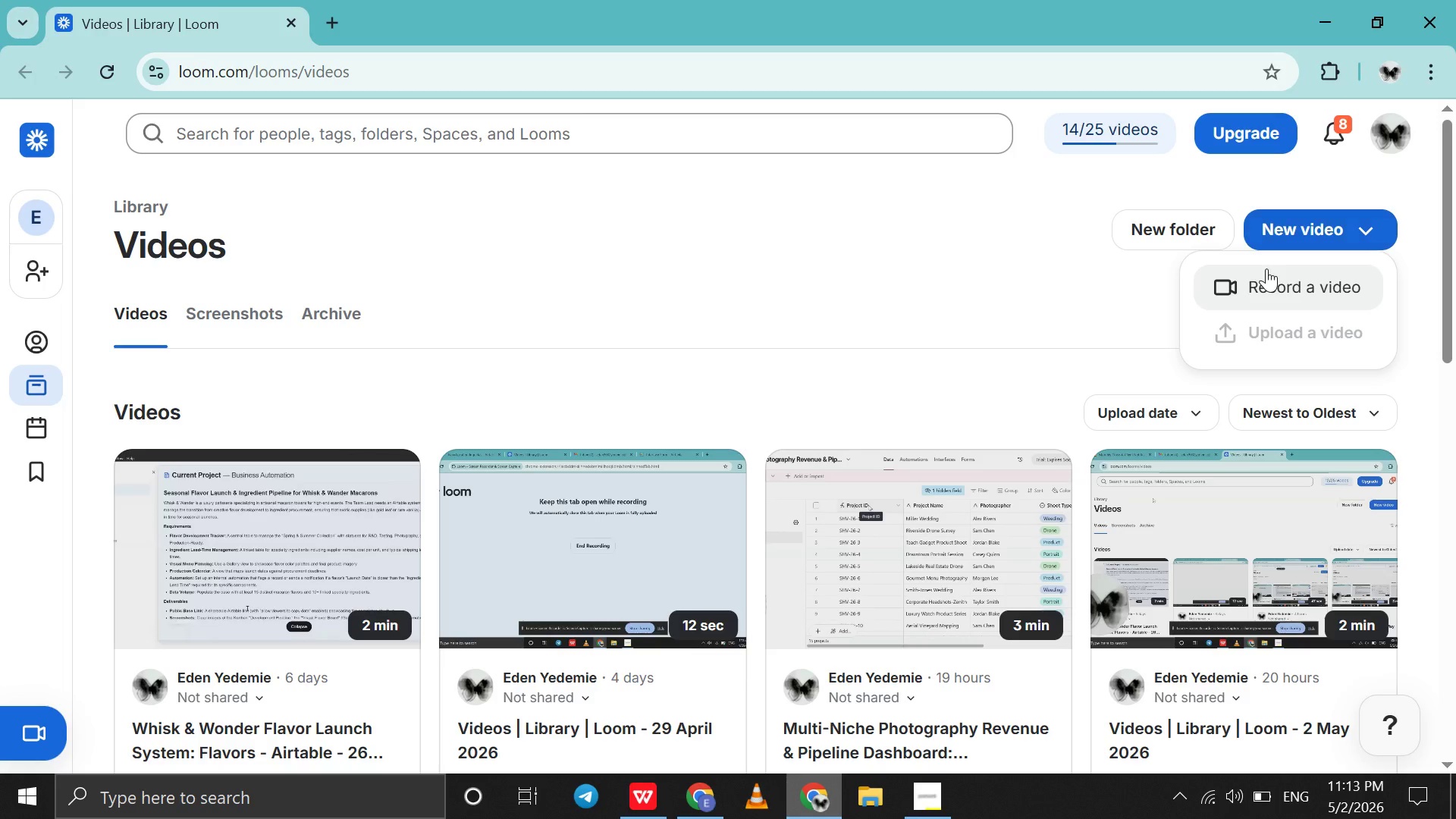 
left_click([1266, 268])
 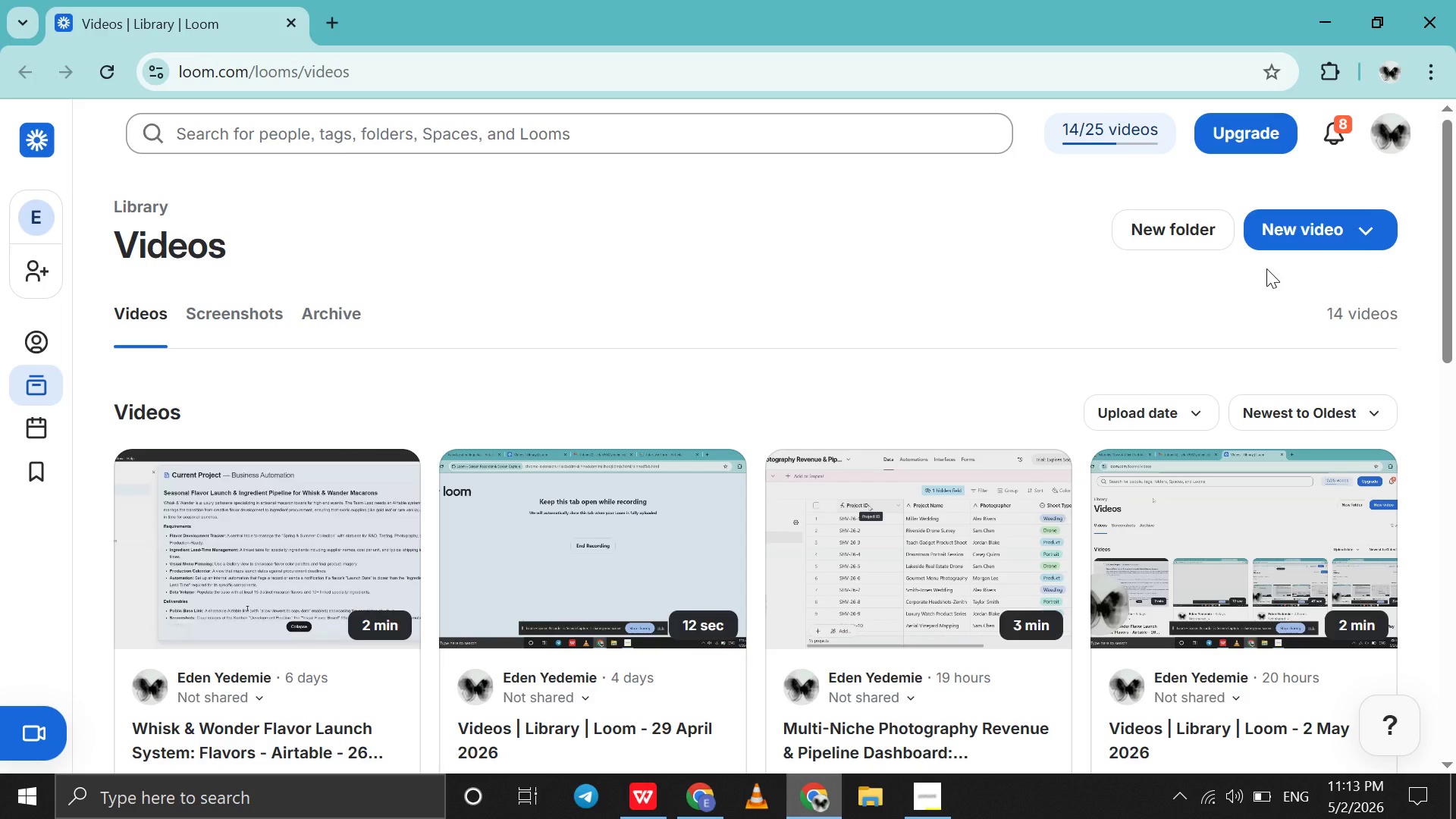 
wait(8.88)
 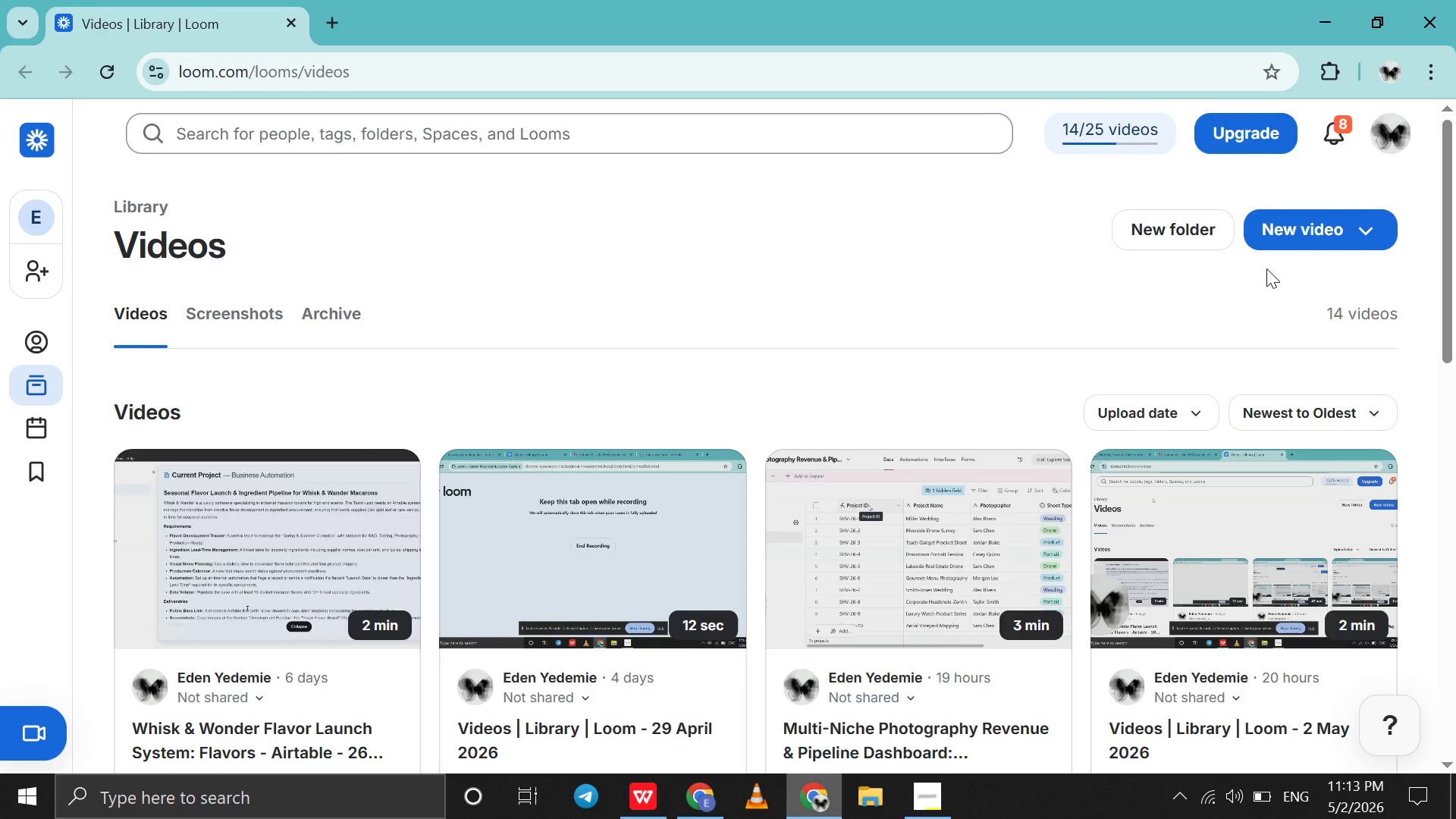 
left_click([1266, 268])
 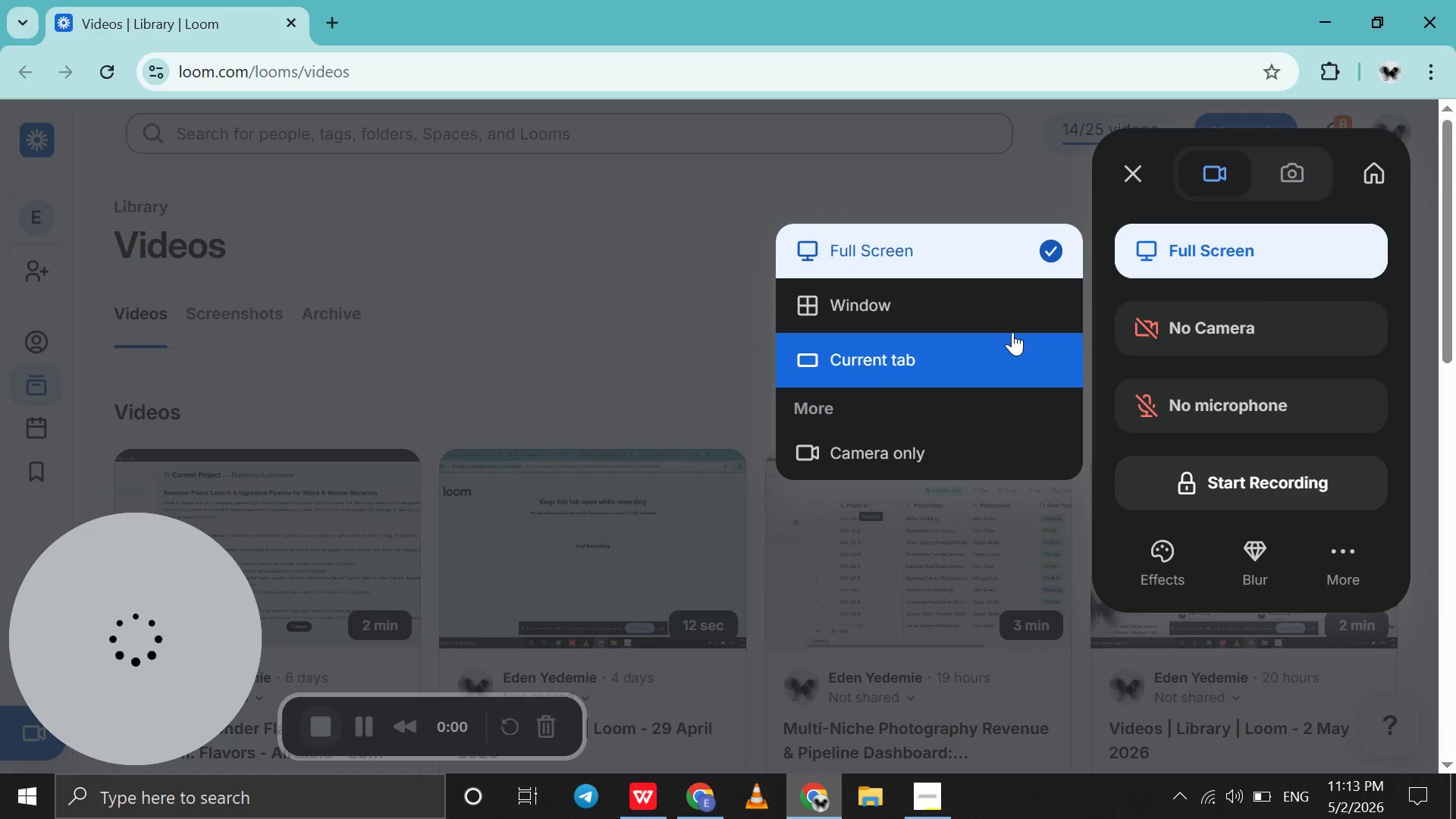 
left_click([1006, 265])
 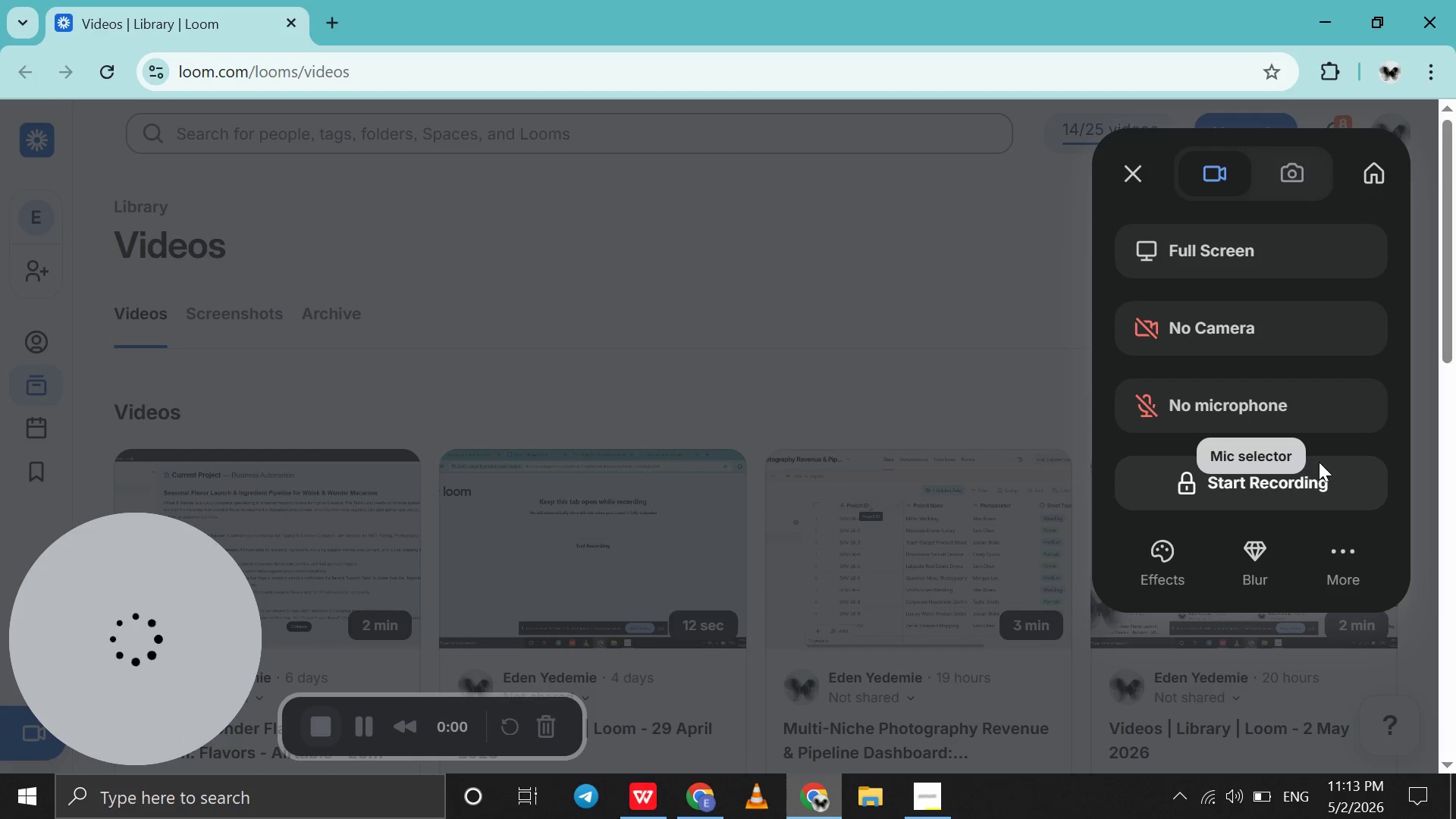 
left_click([1319, 482])
 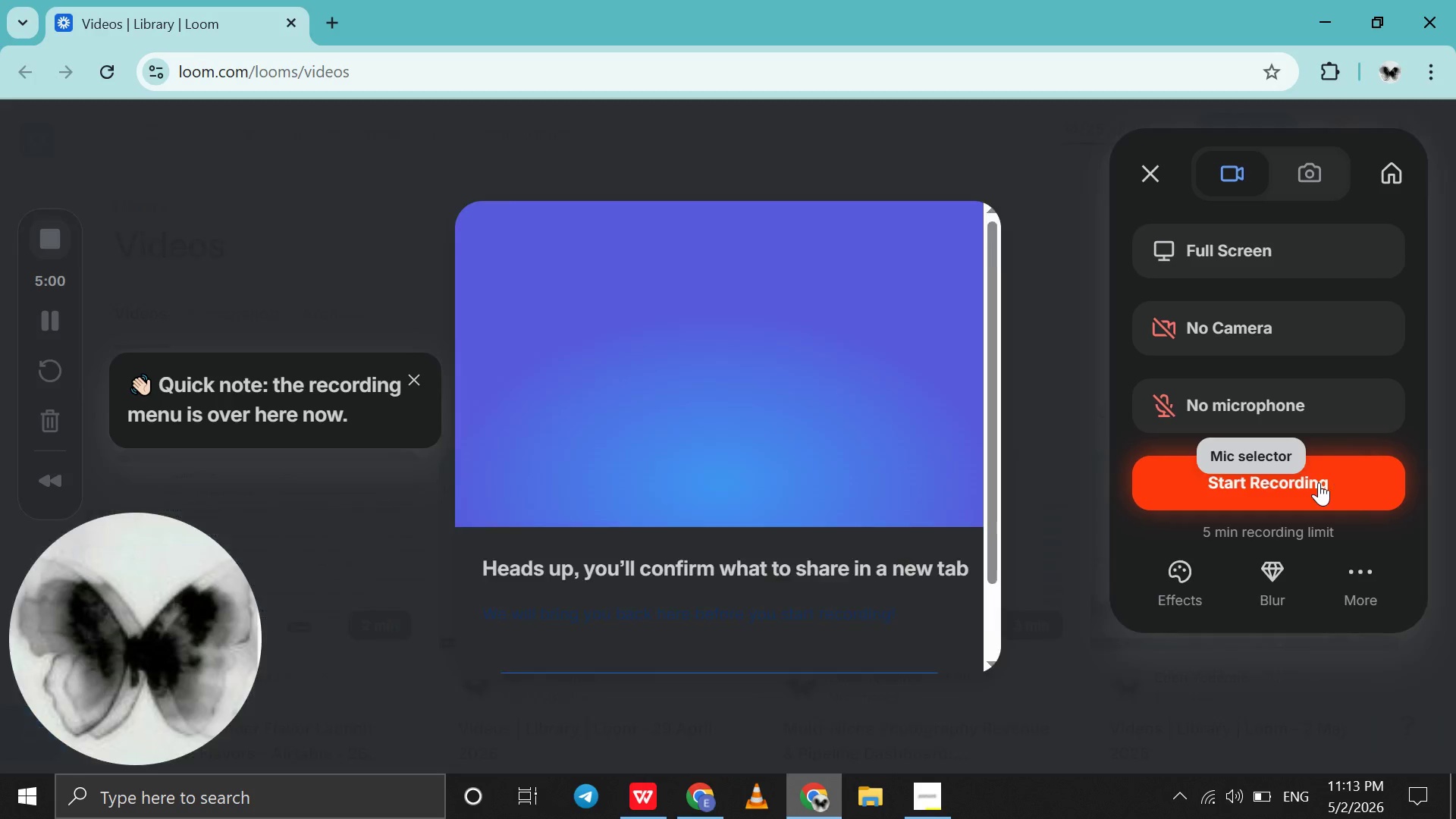 
left_click([1319, 482])
 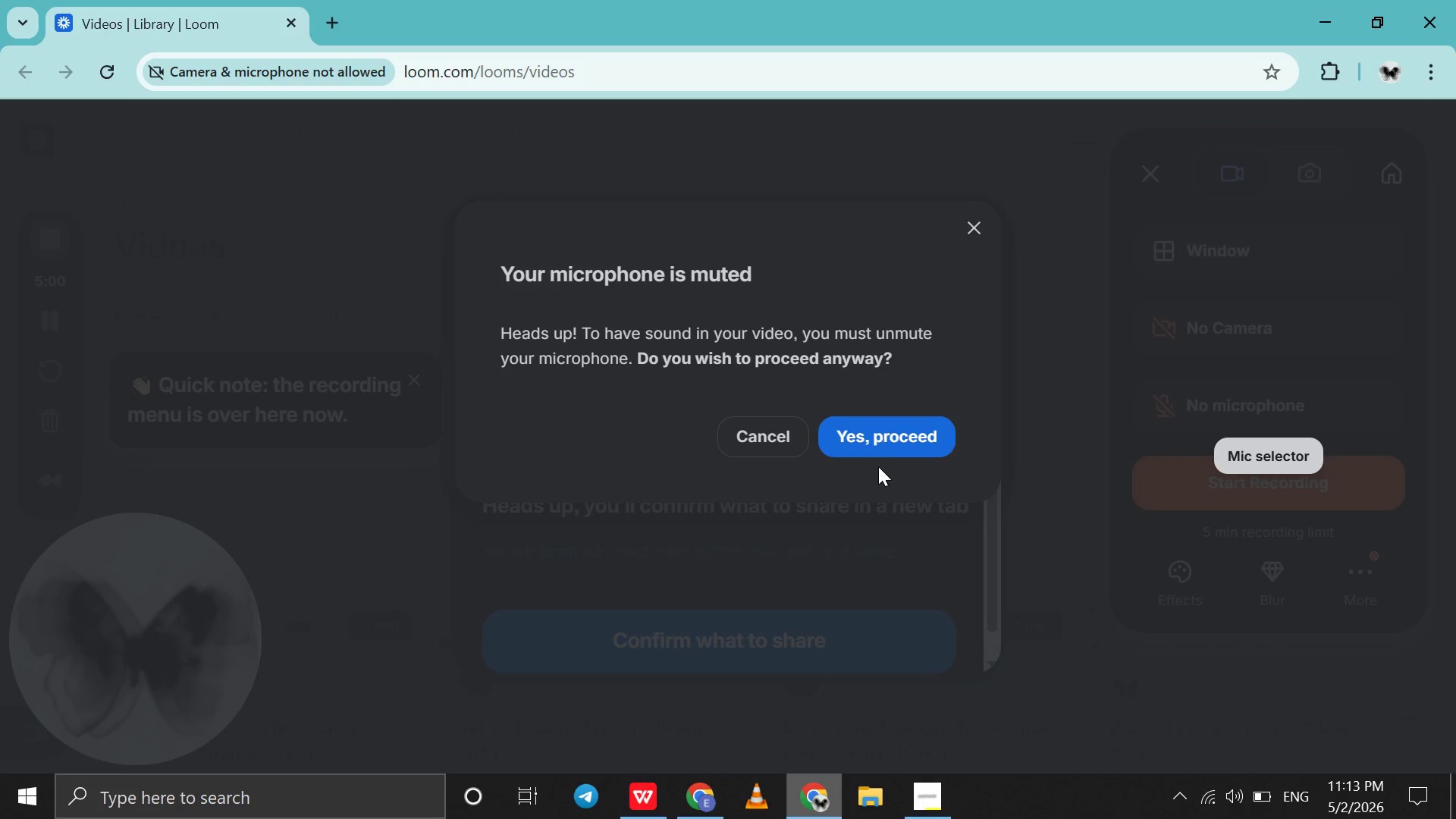 
left_click([874, 445])
 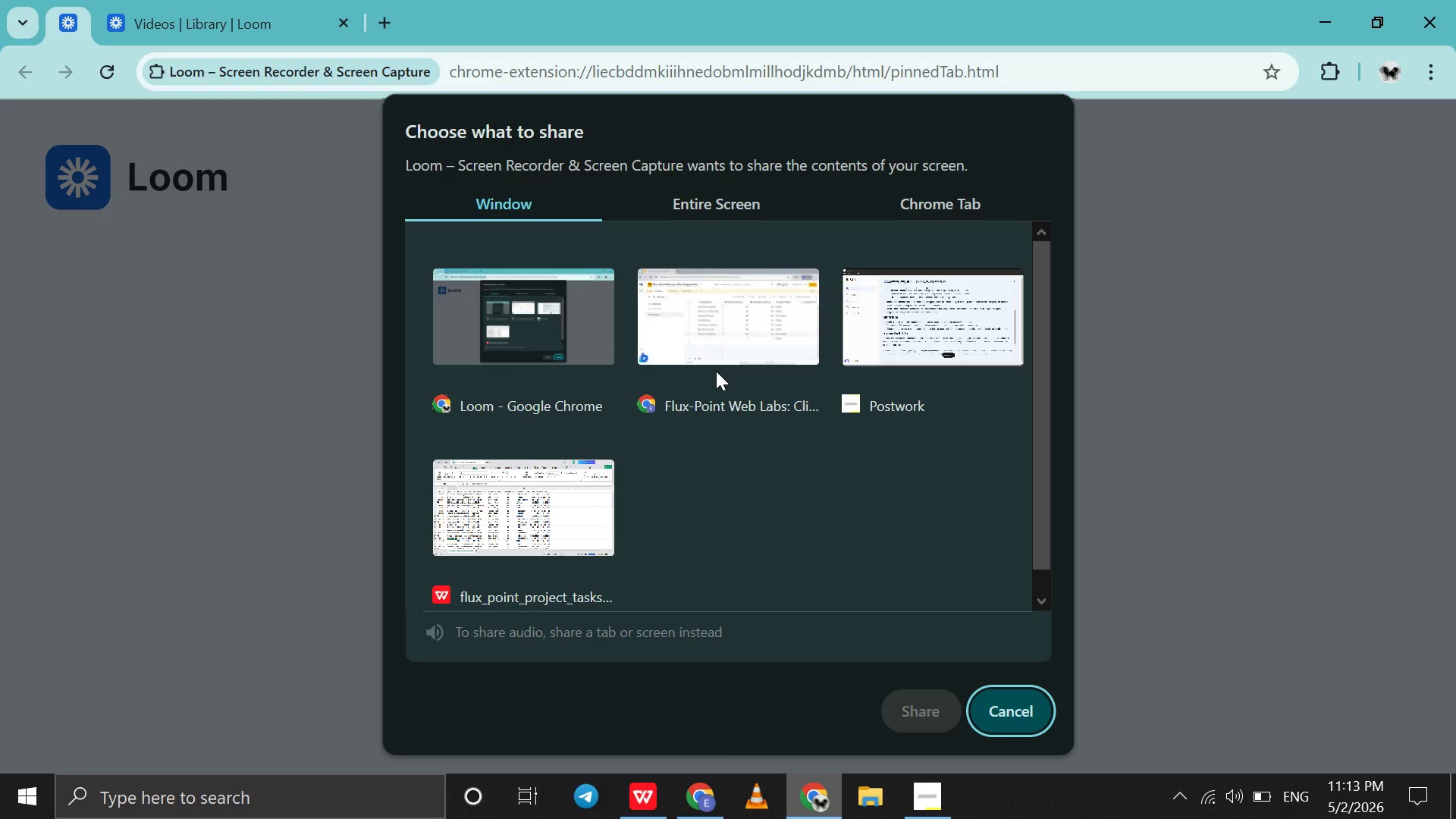 
wait(6.2)
 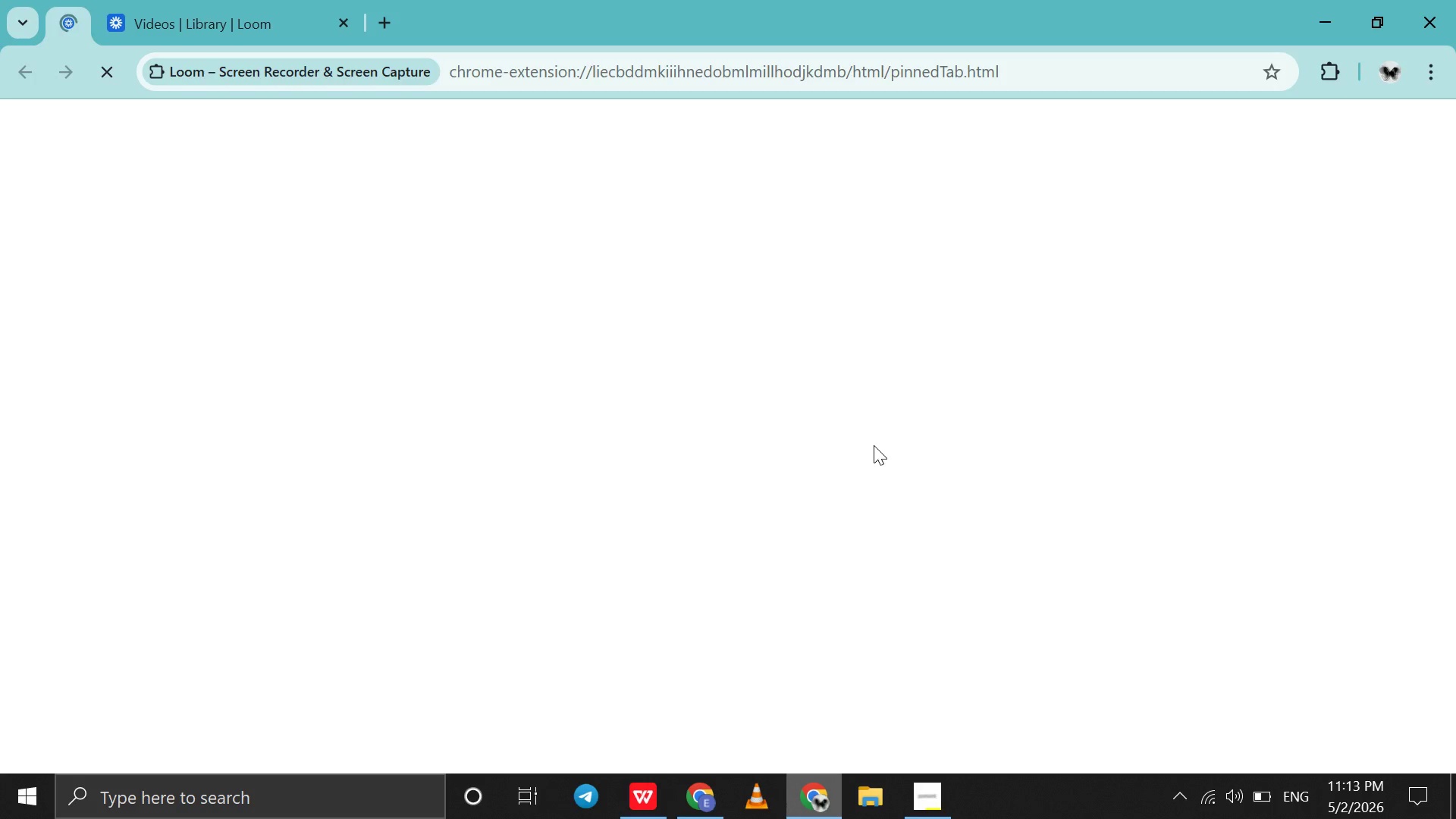 
left_click([924, 203])
 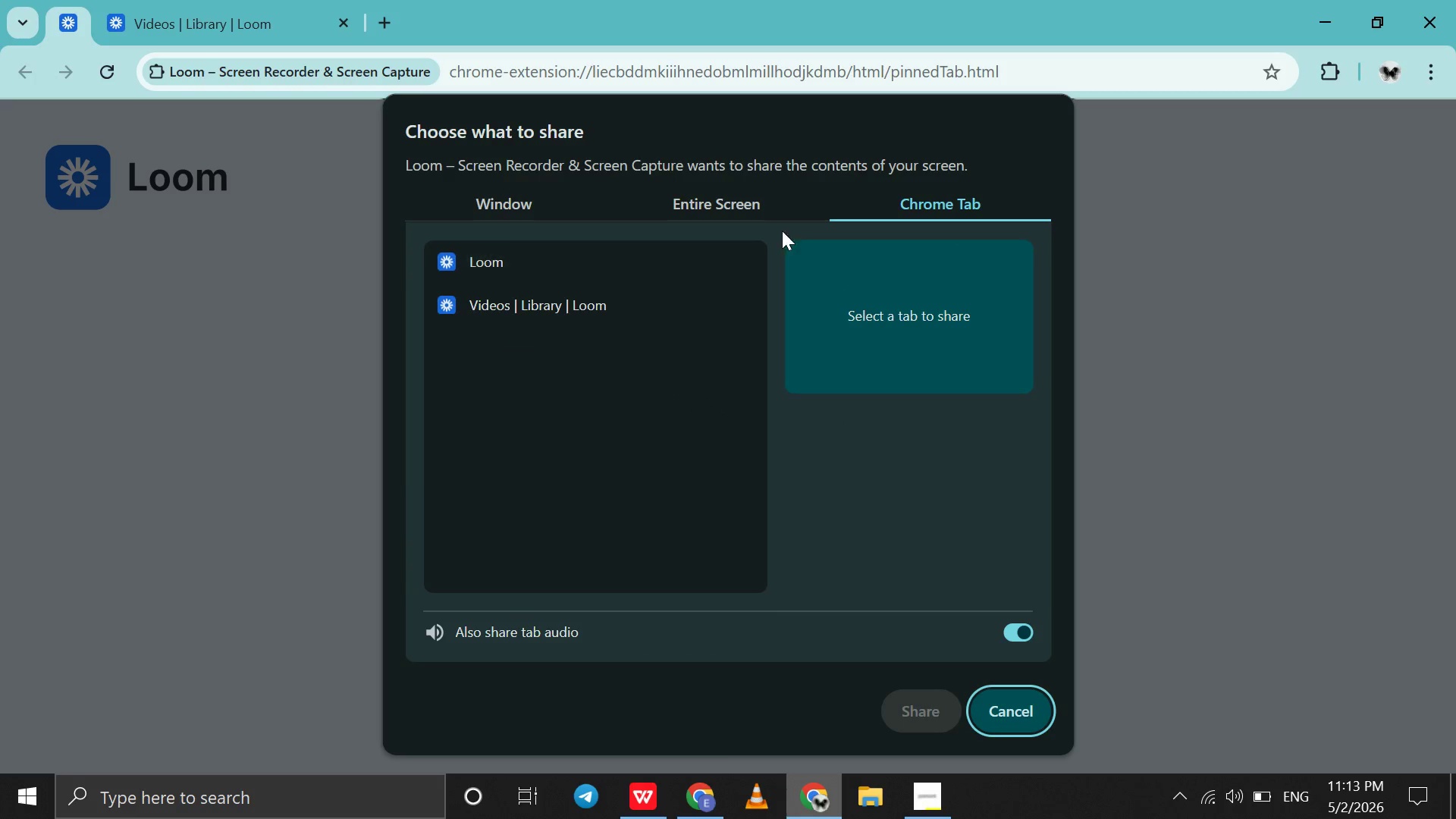 
left_click([735, 215])
 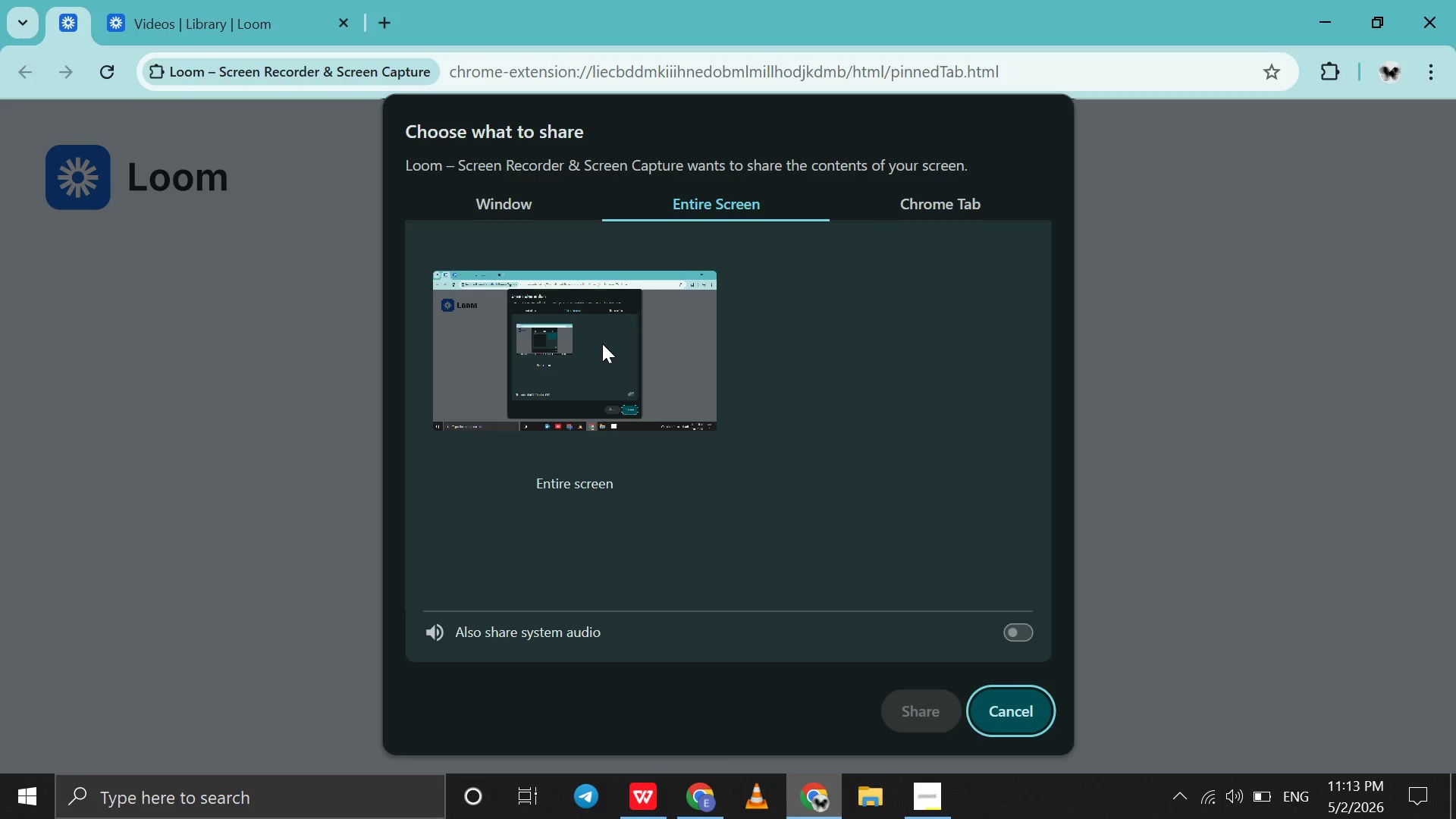 
left_click([602, 344])
 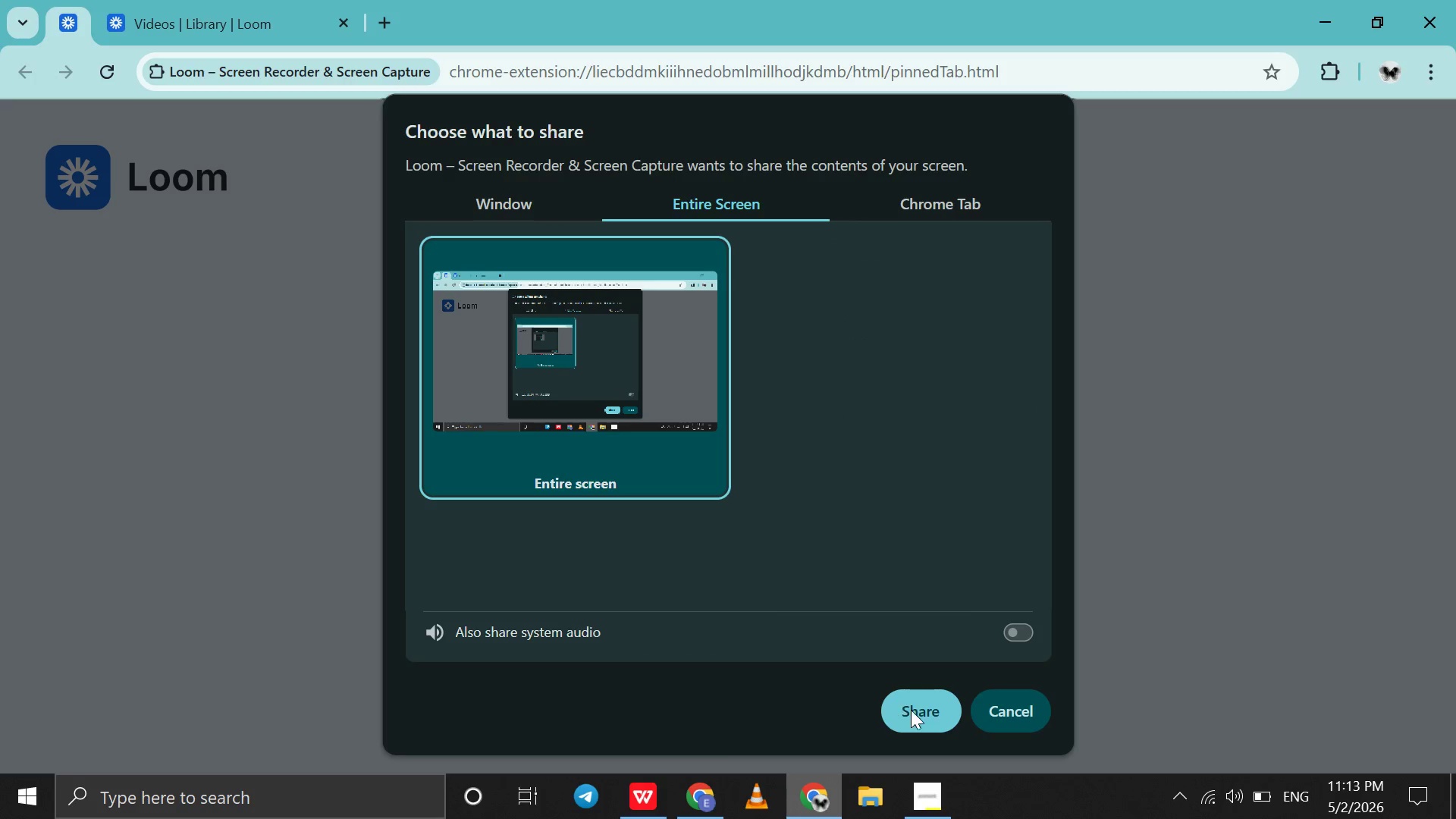 
left_click([915, 711])
 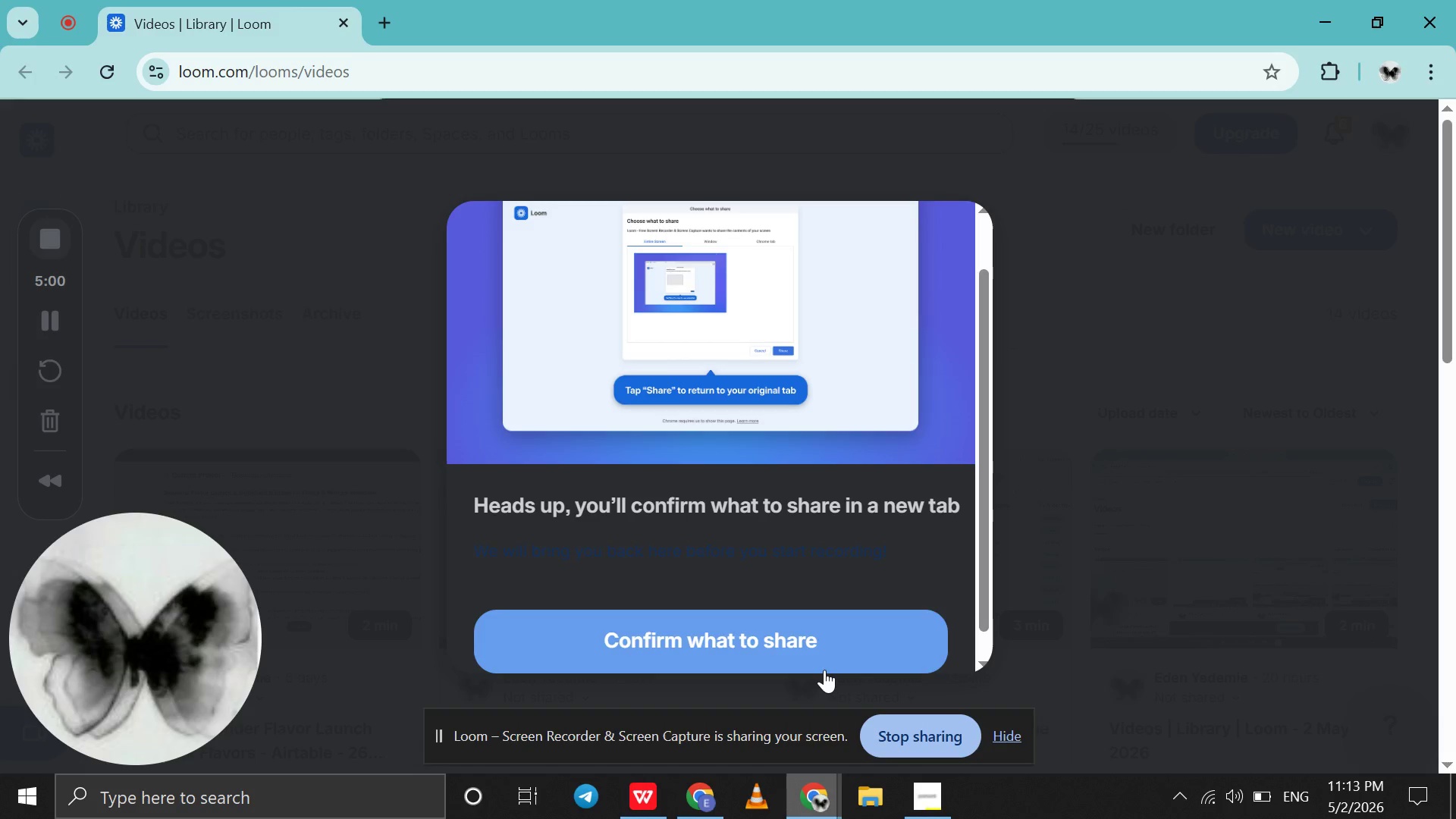 
wait(5.89)
 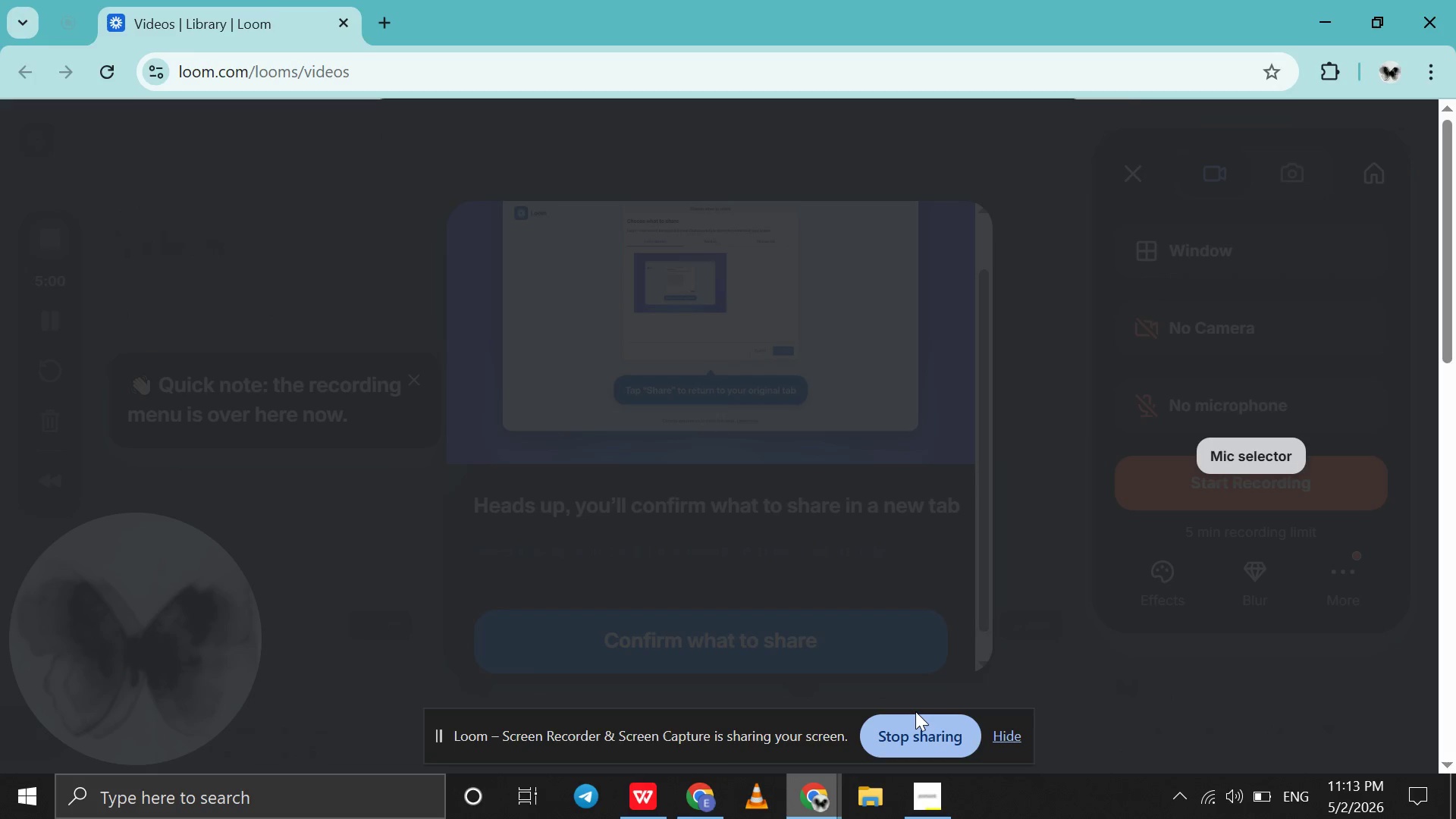 
left_click([824, 670])
 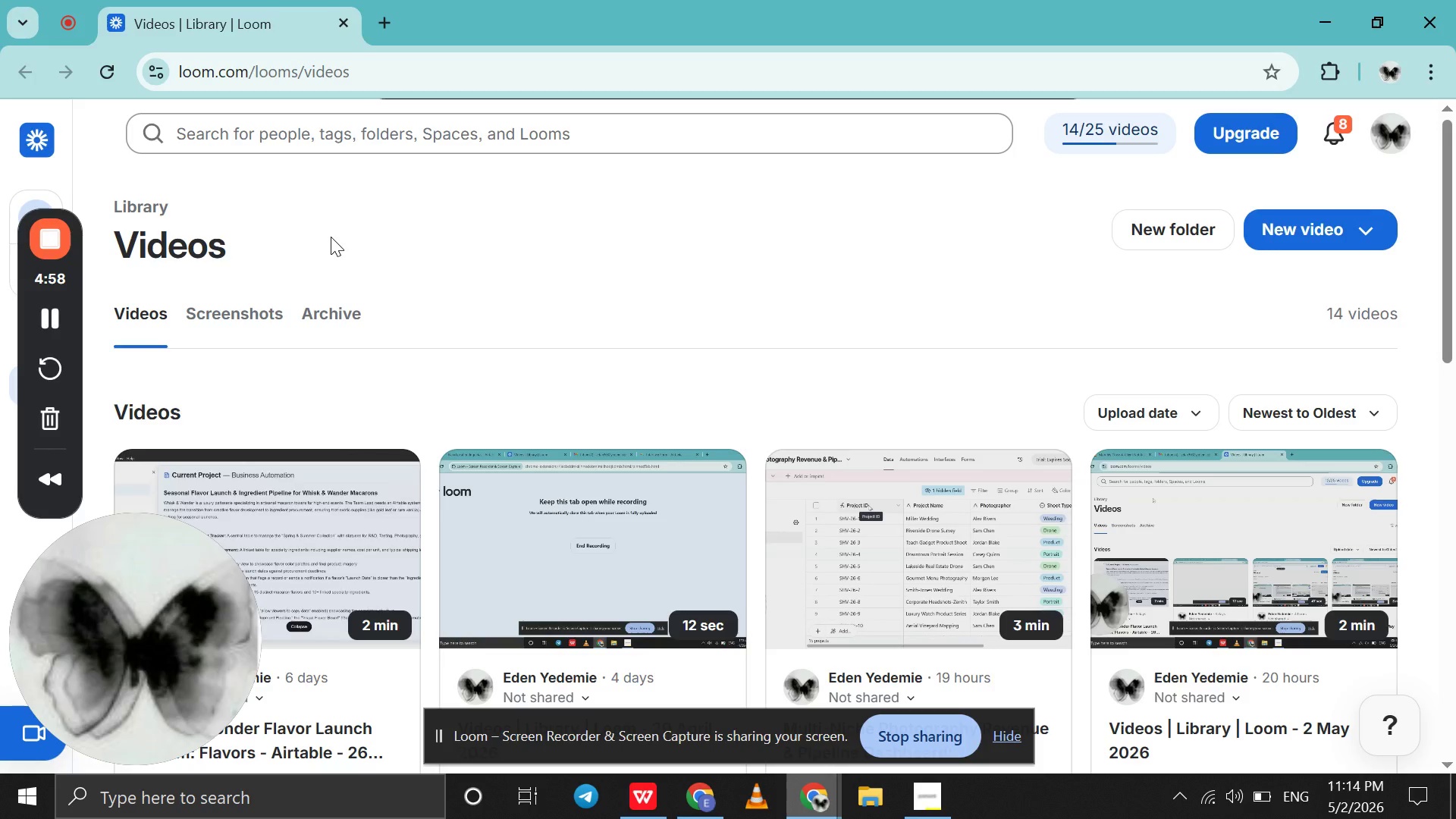 
wait(10.75)
 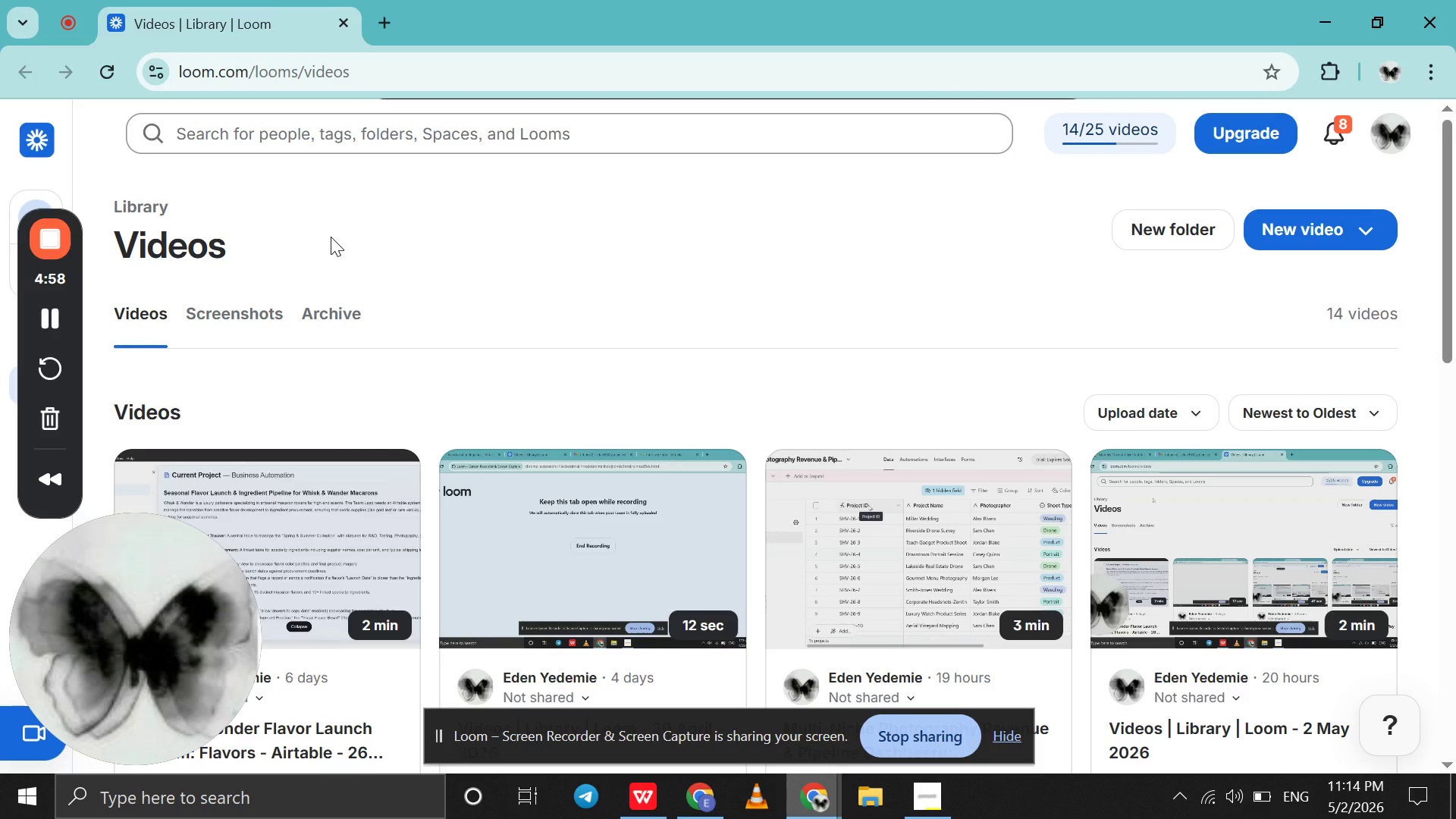 
left_click([704, 792])
 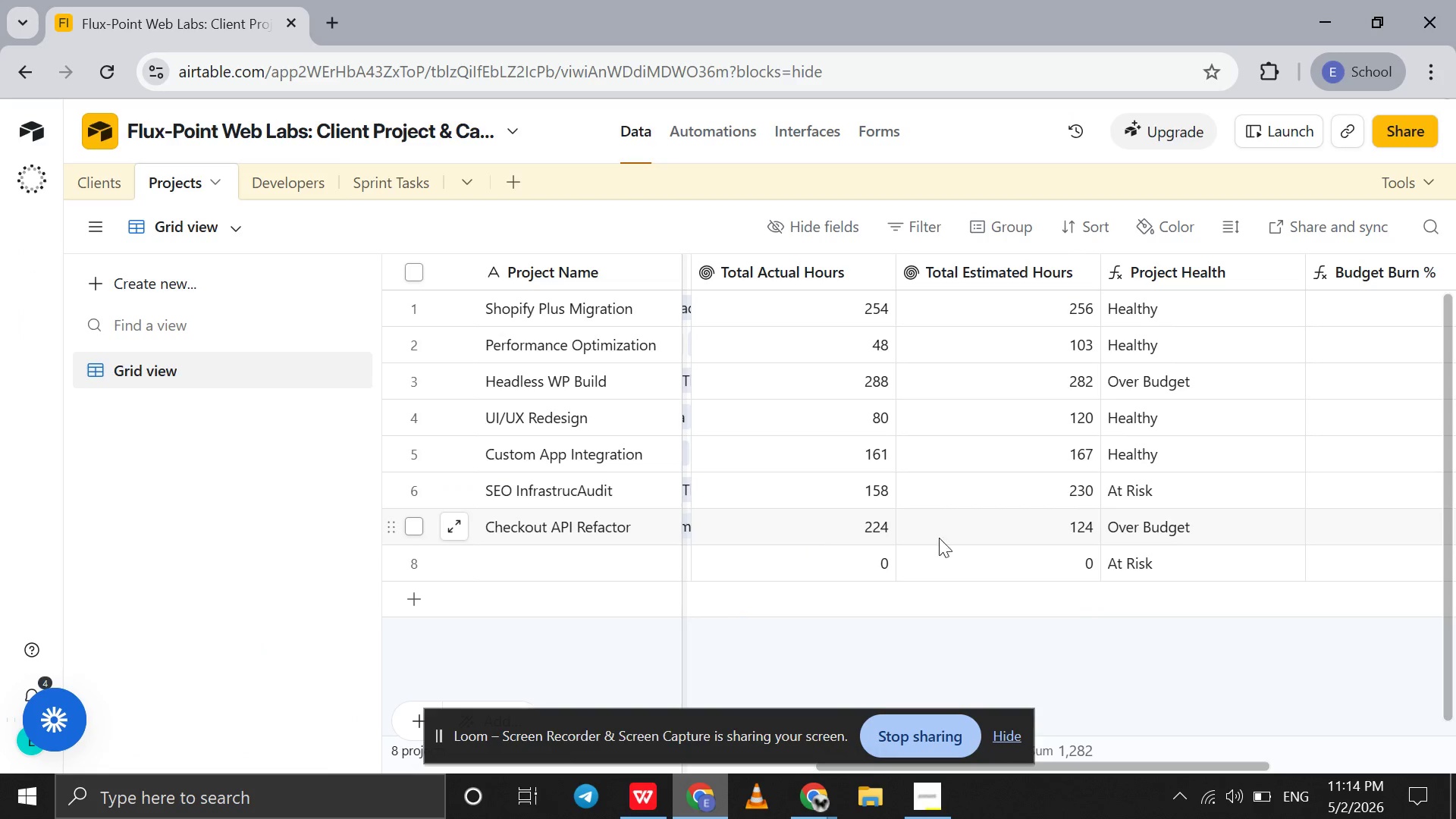 
scroll: coordinate [949, 541], scroll_direction: up, amount: 5.0
 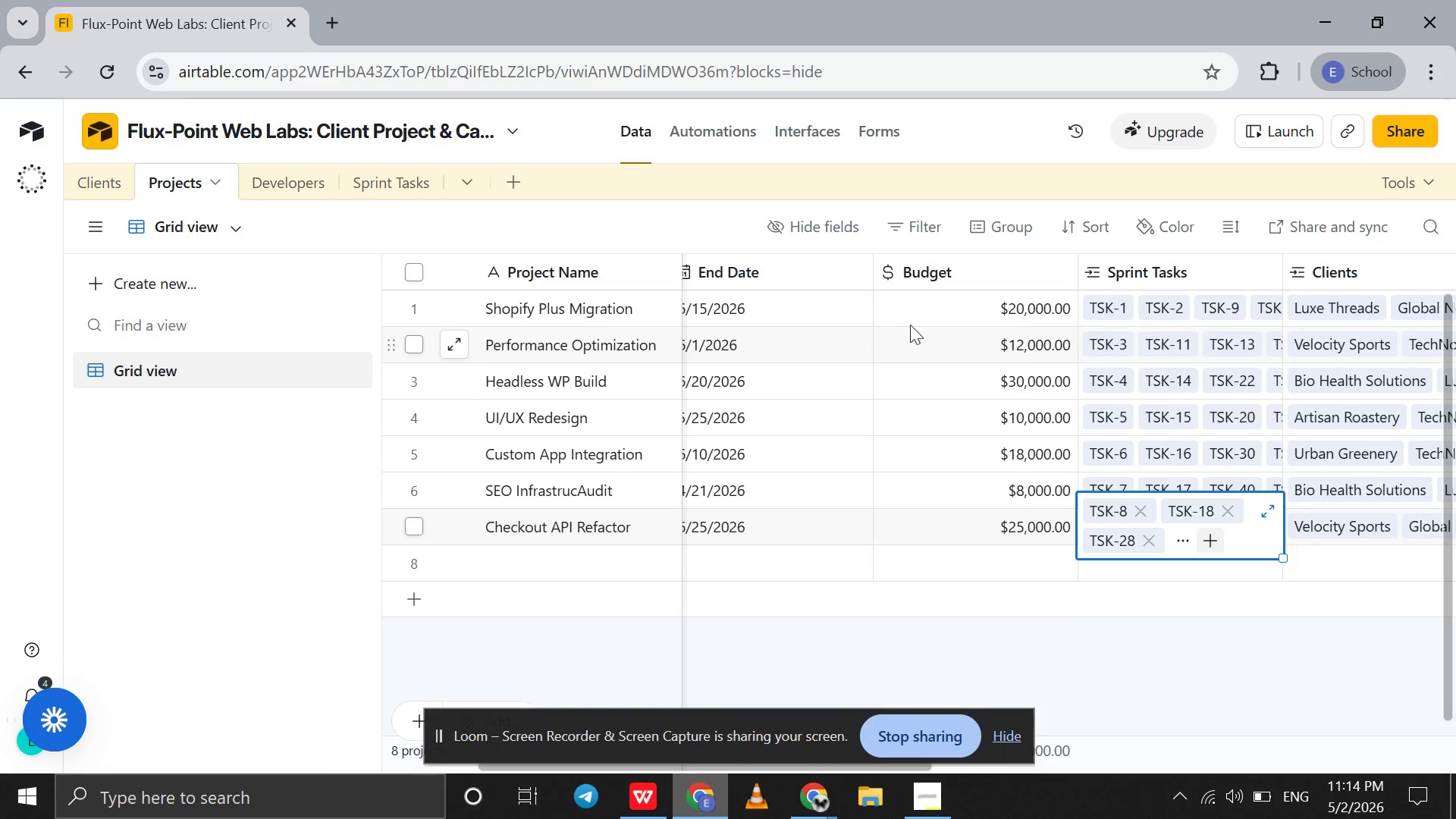 
left_click([919, 325])
 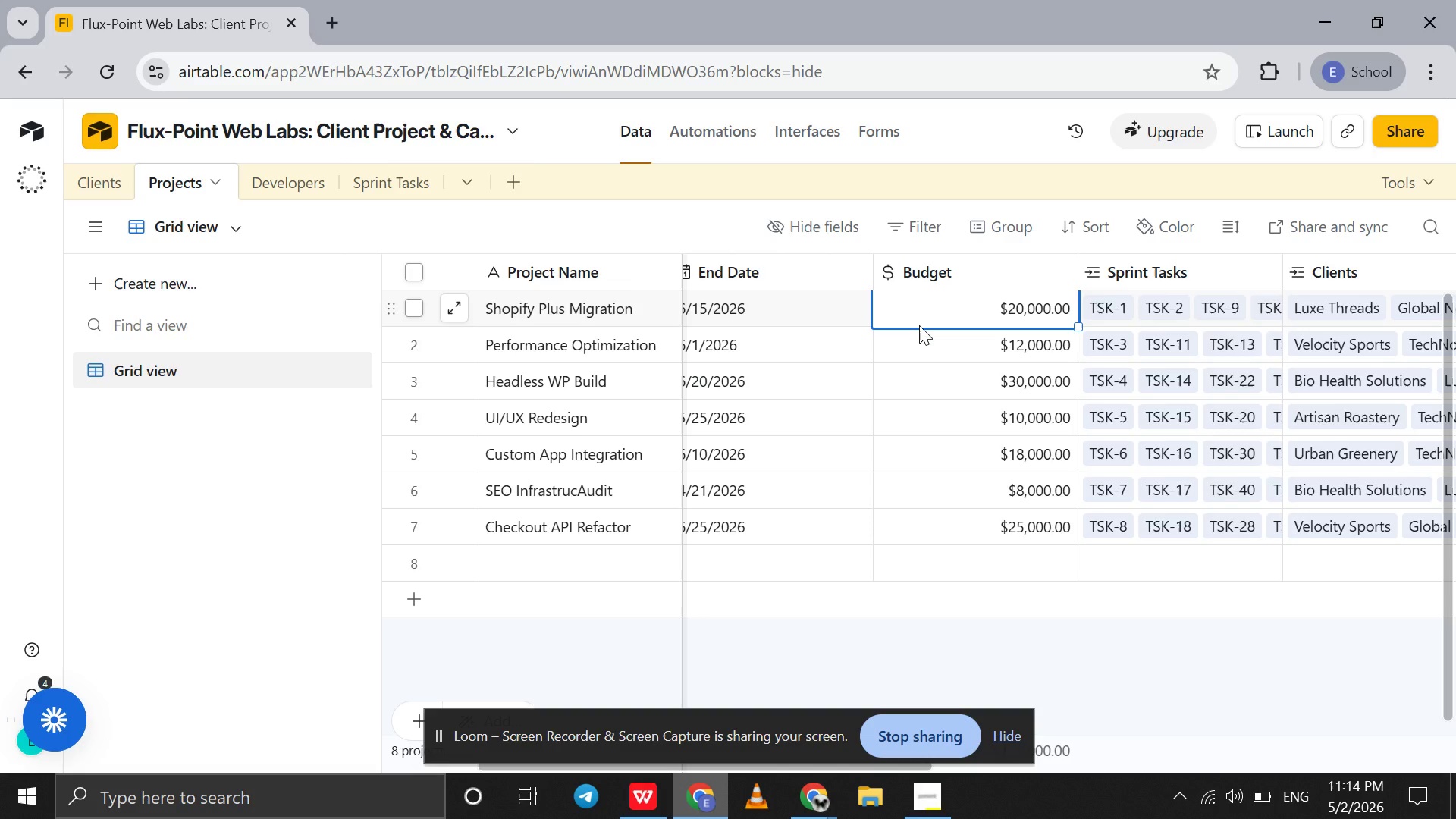 
scroll: coordinate [1059, 289], scroll_direction: down, amount: 6.0
 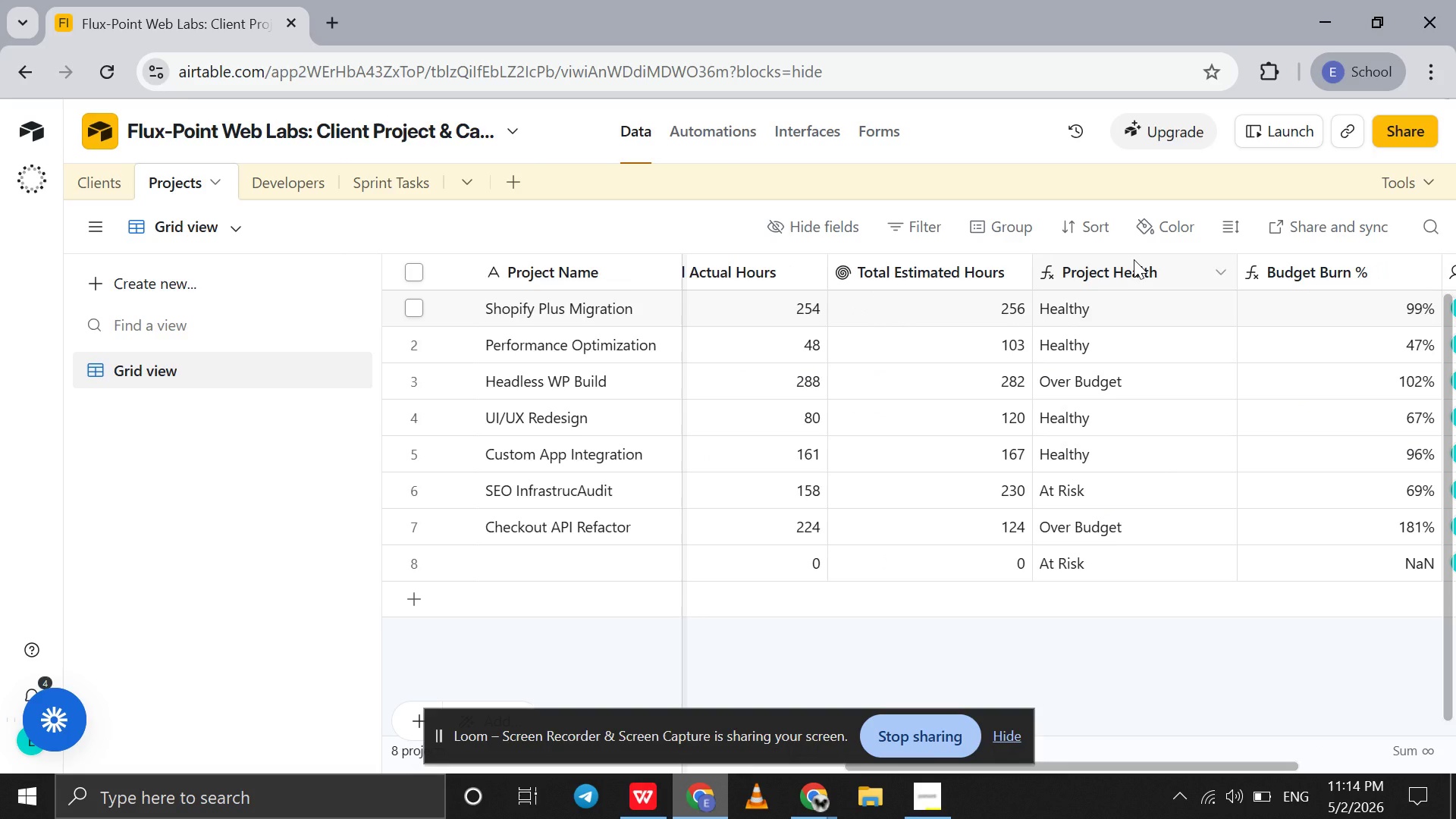 
double_click([1134, 259])
 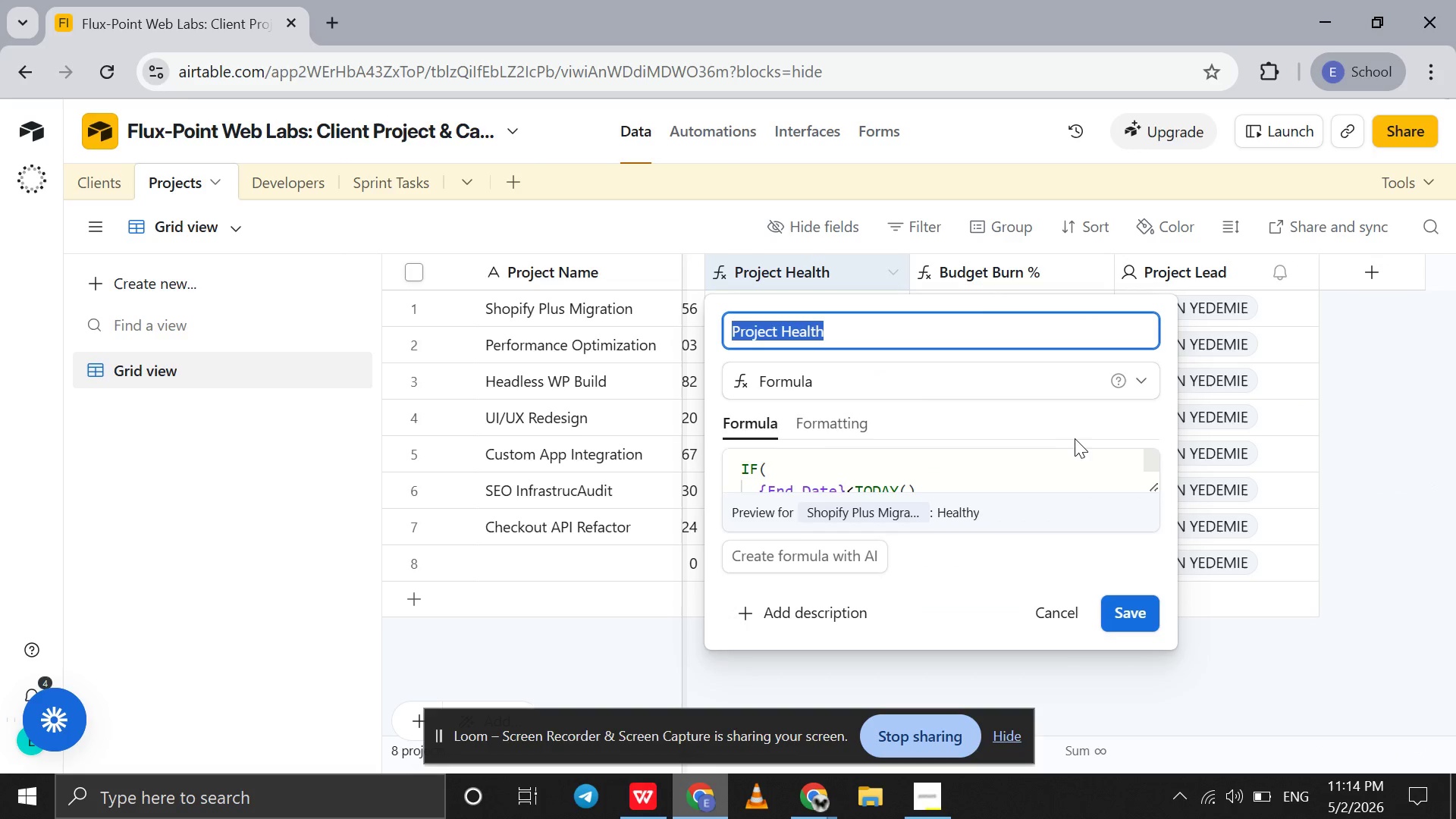 
left_click([1021, 465])
 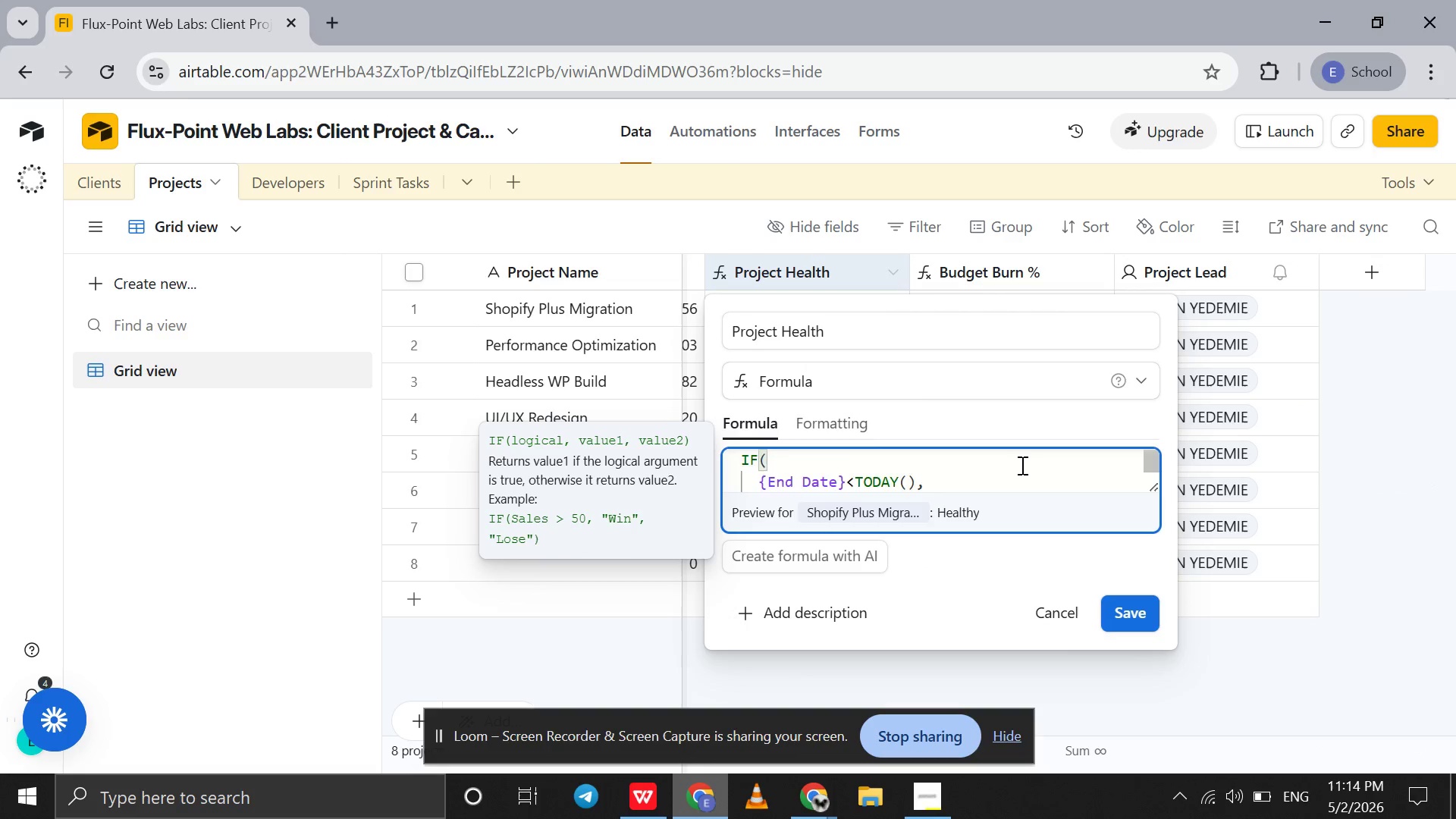 
key(ArrowDown)
 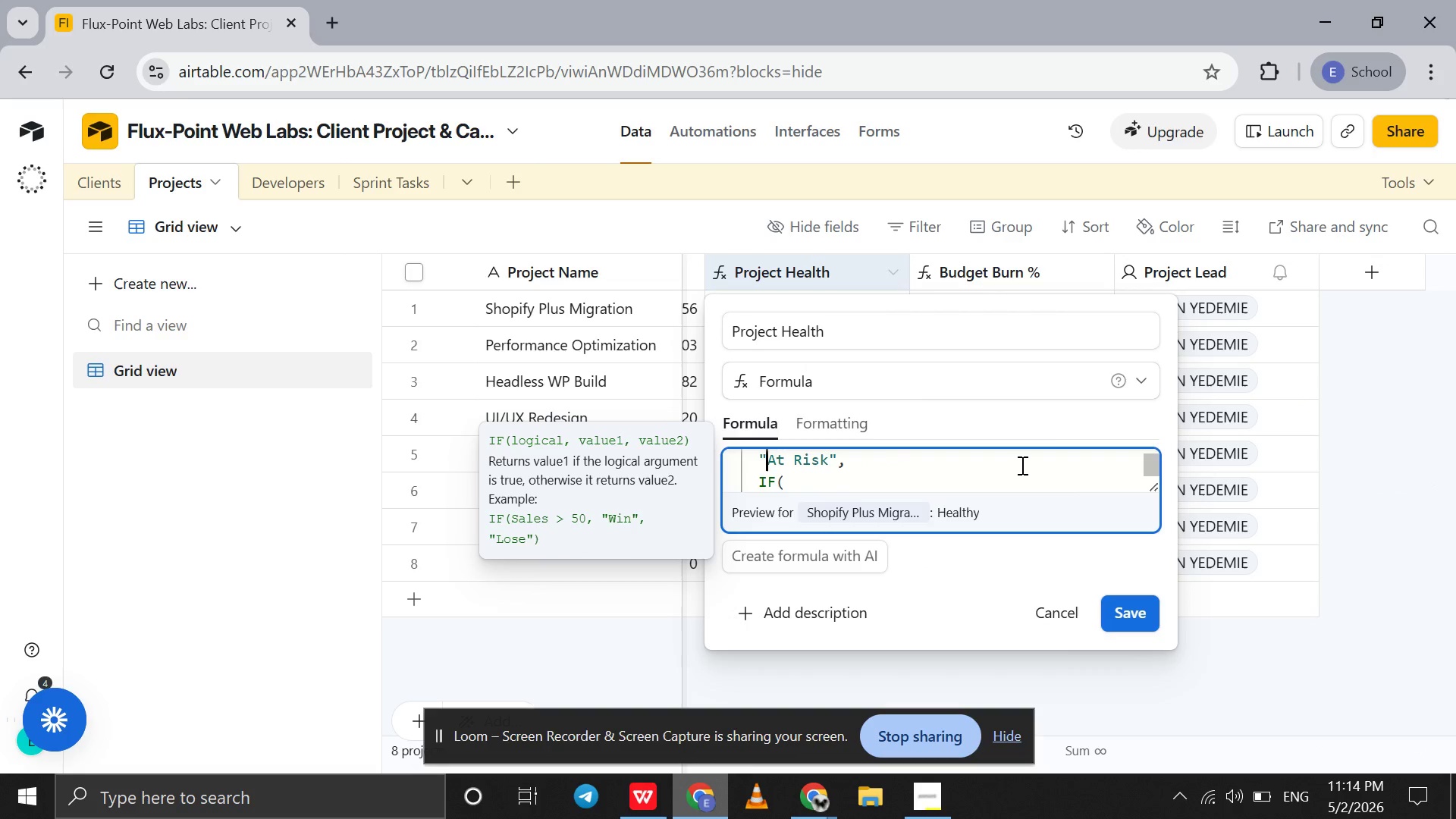 
key(ArrowDown)
 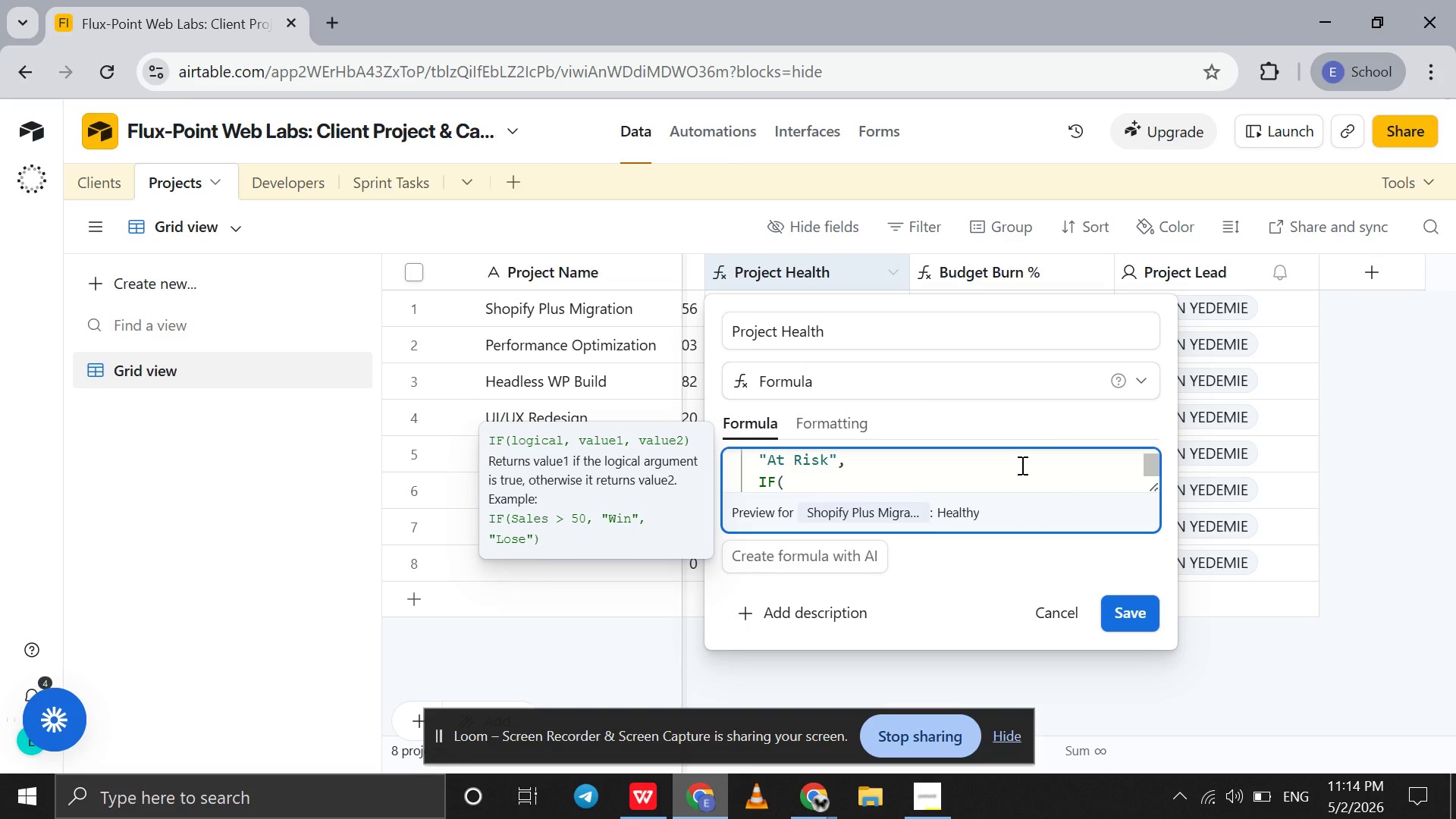 
key(ArrowDown)
 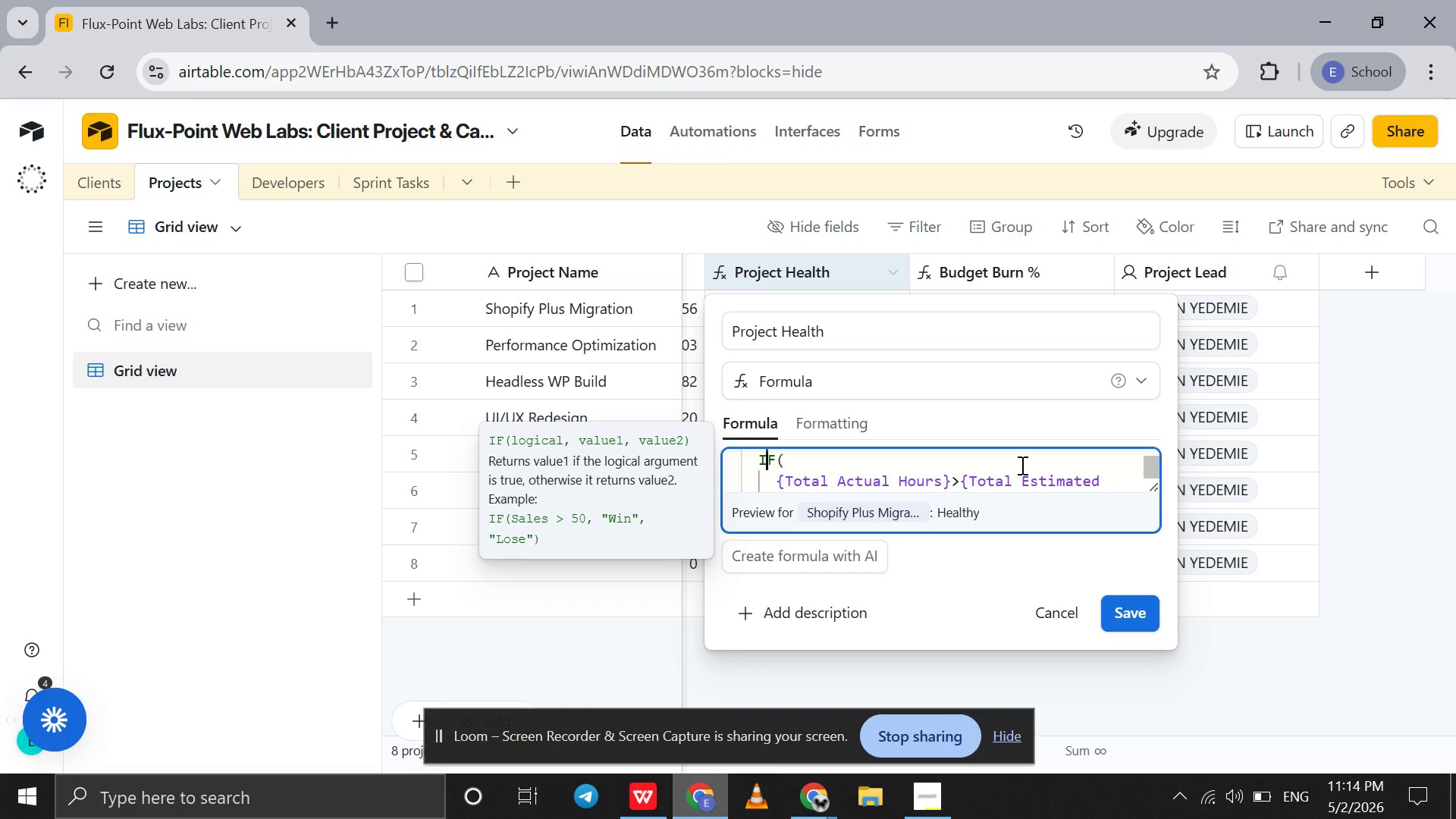 
key(ArrowDown)
 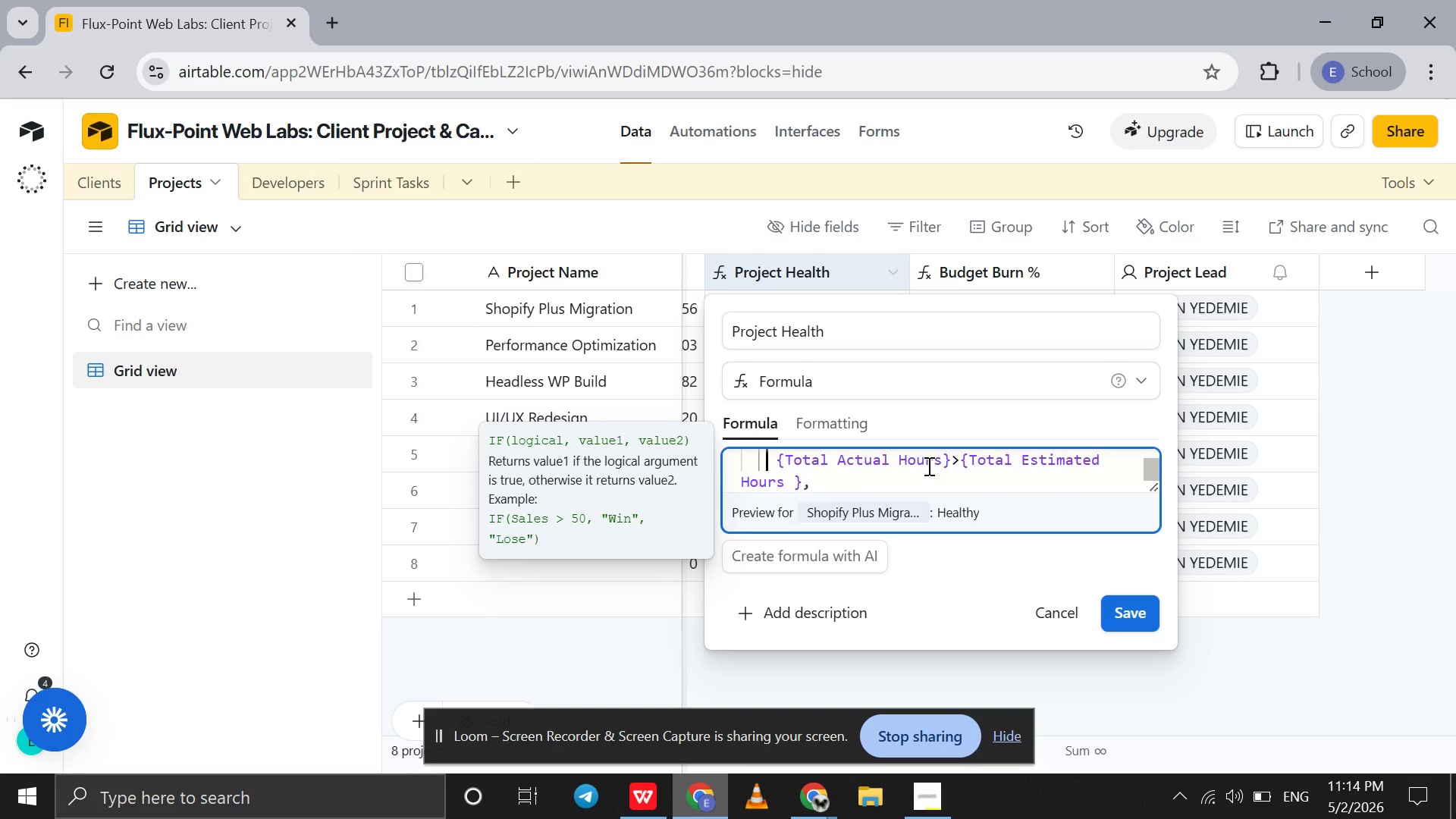 
left_click_drag(start_coordinate=[927, 466], to_coordinate=[989, 468])
 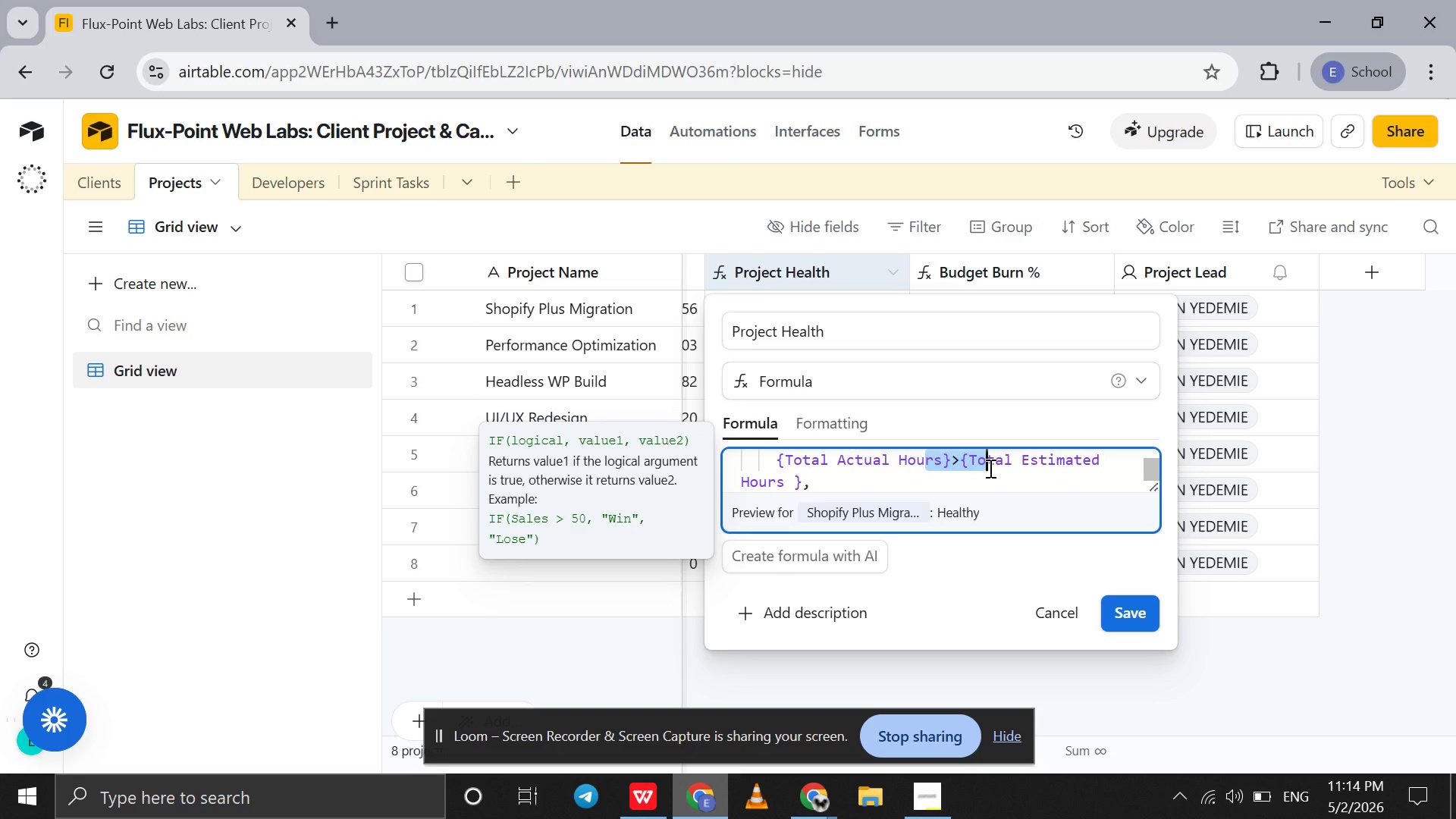 
left_click([989, 468])
 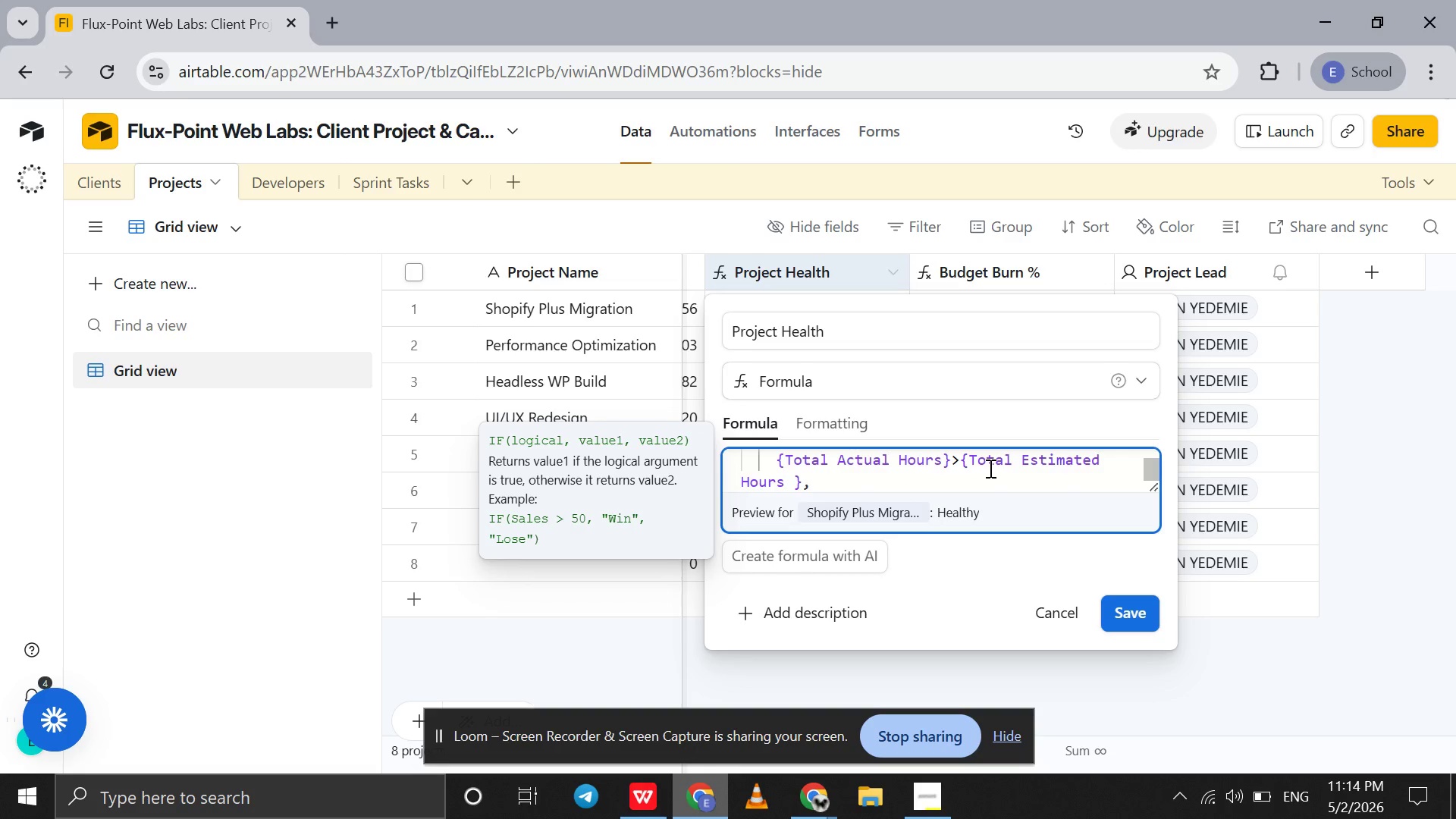 
key(ArrowDown)
 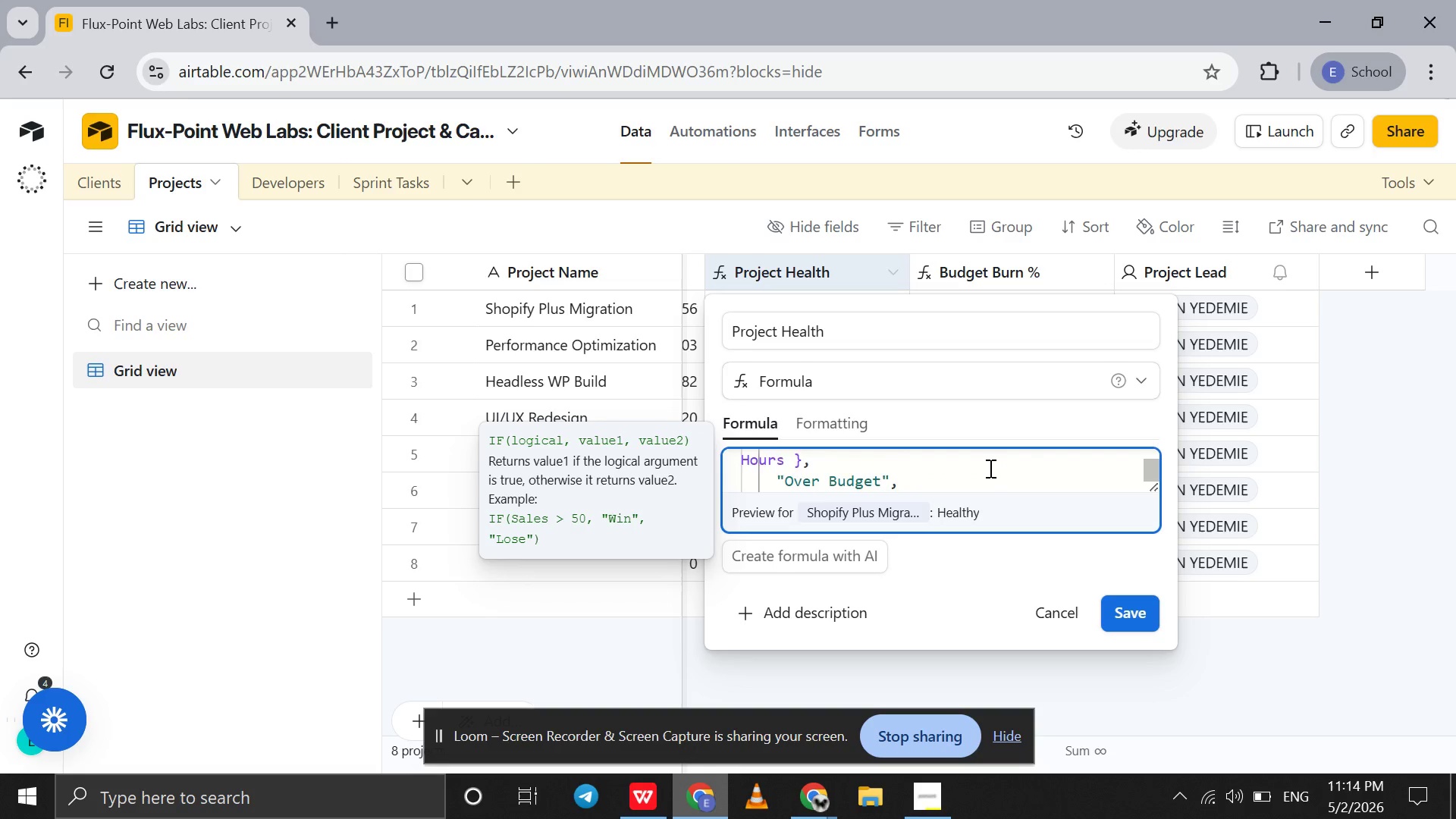 
key(ArrowDown)
 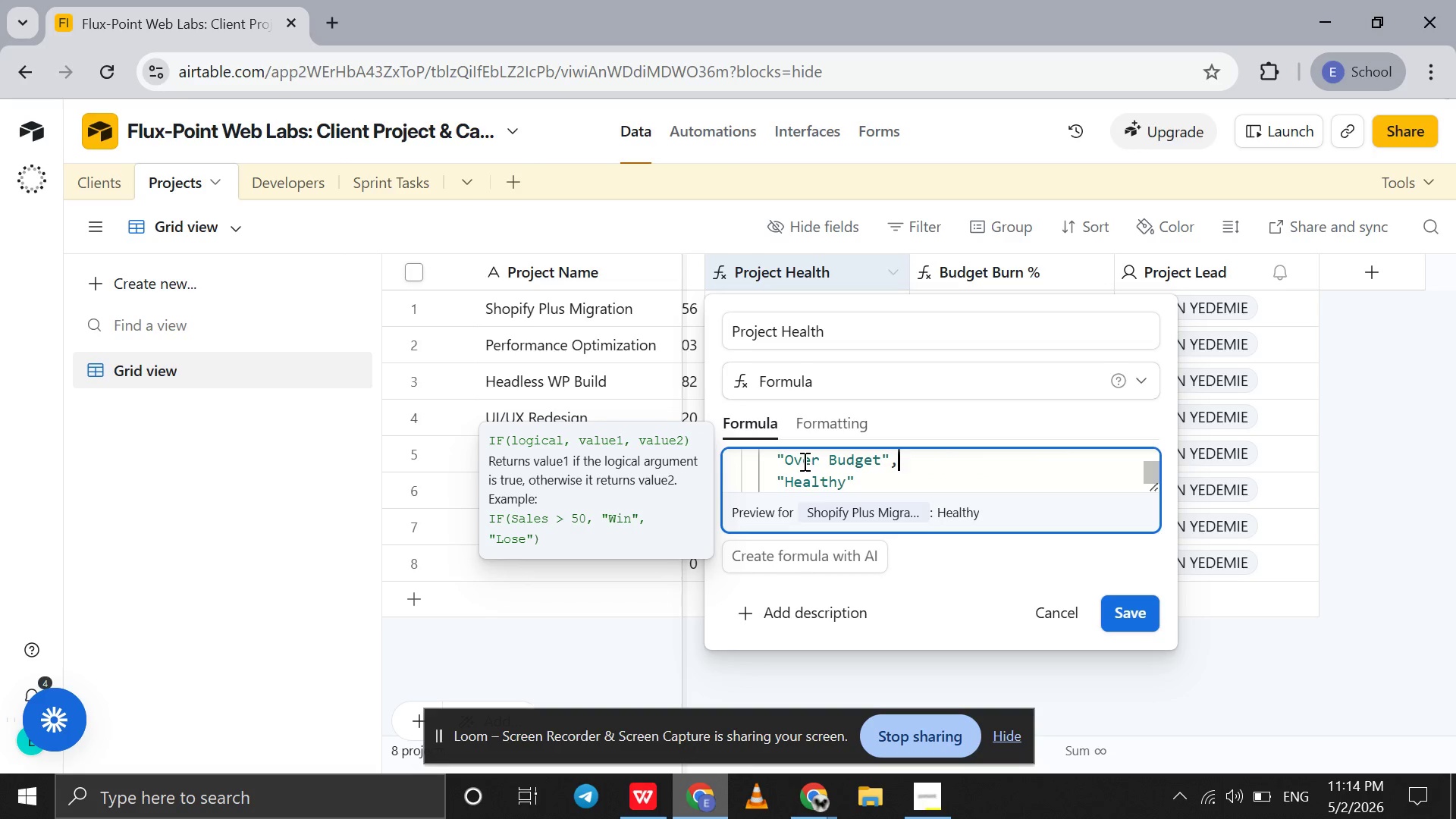 
left_click_drag(start_coordinate=[802, 461], to_coordinate=[864, 466])
 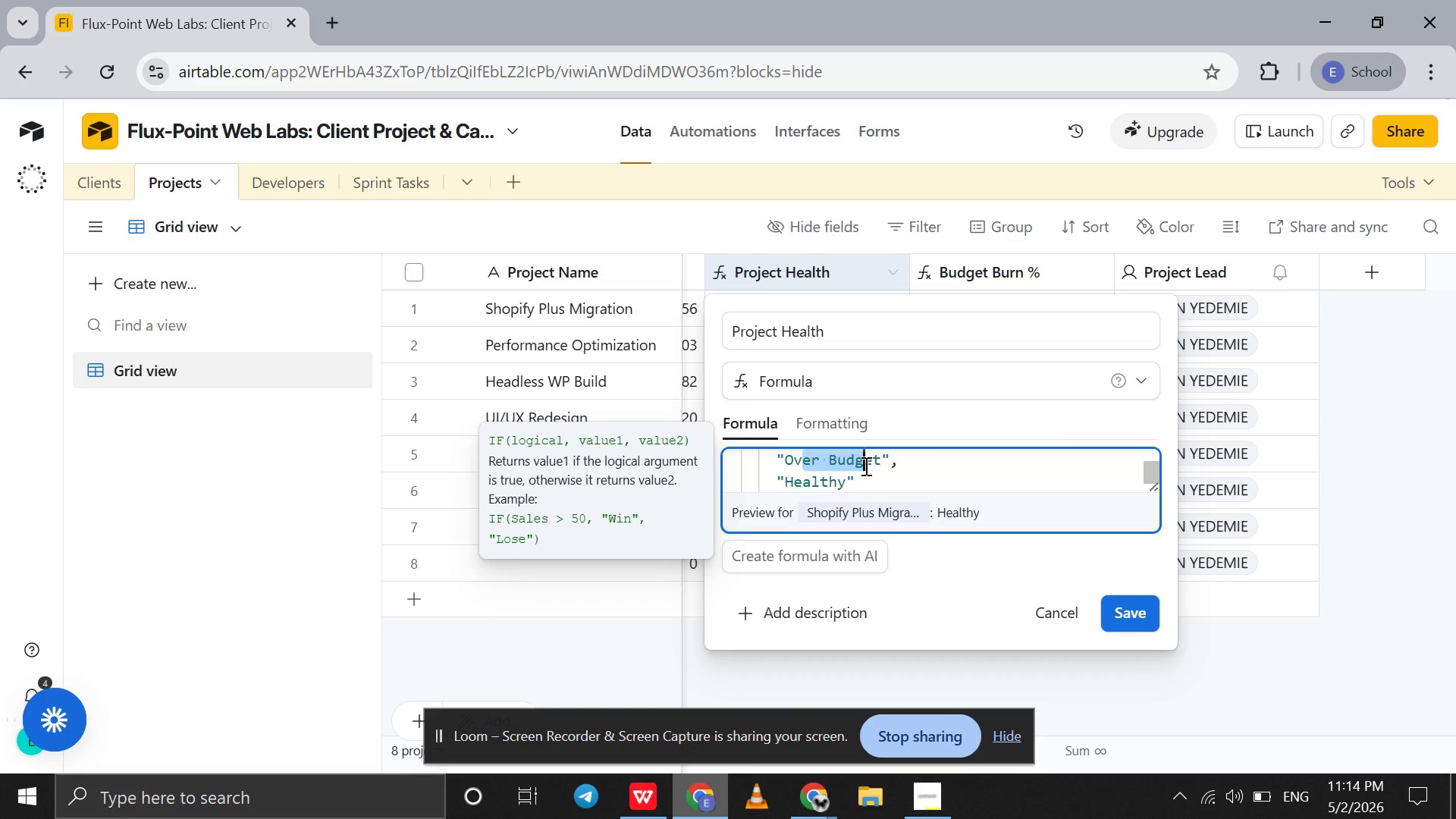 
left_click_drag(start_coordinate=[864, 466], to_coordinate=[864, 477])
 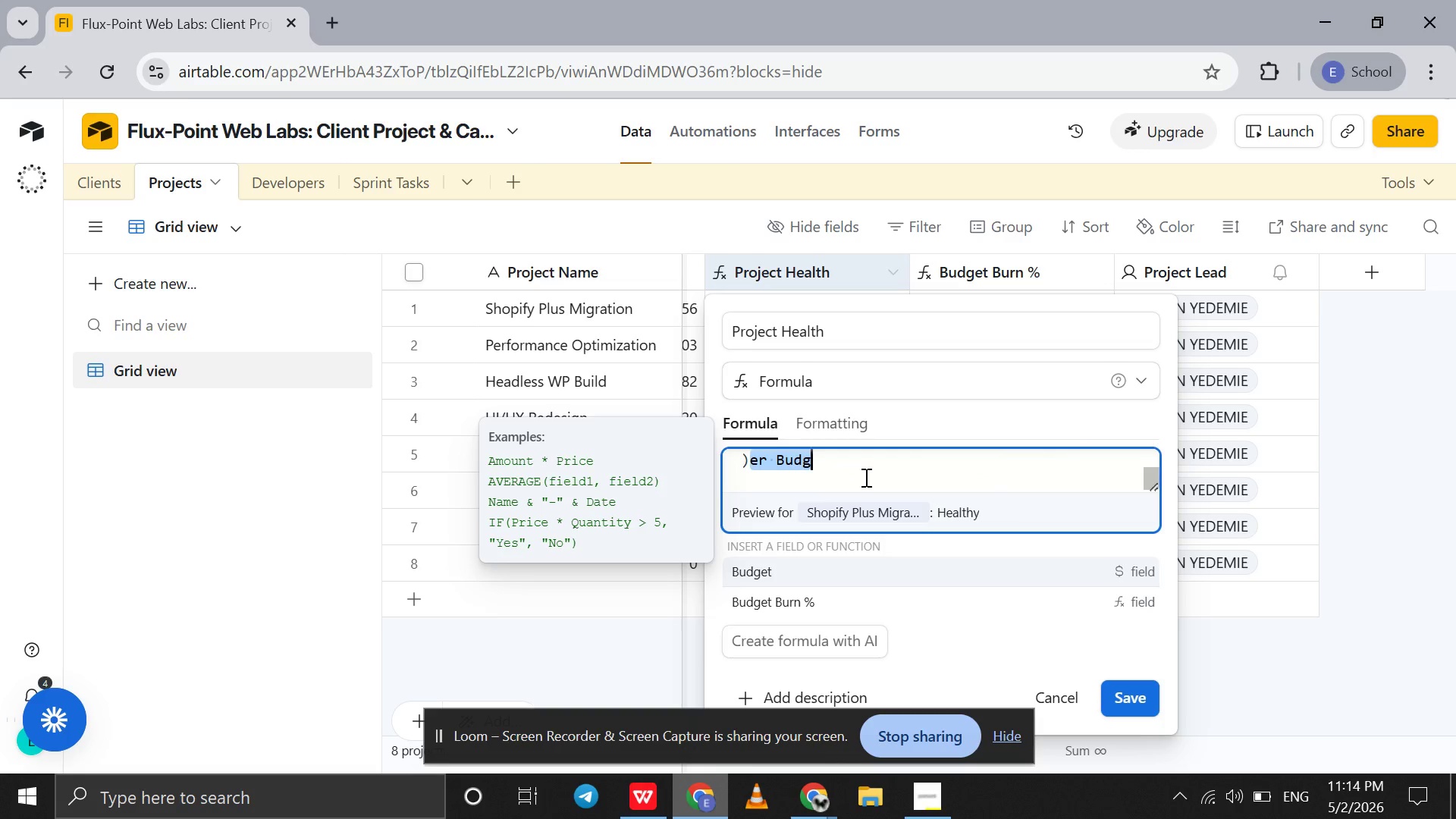 
key(Control+Z)
 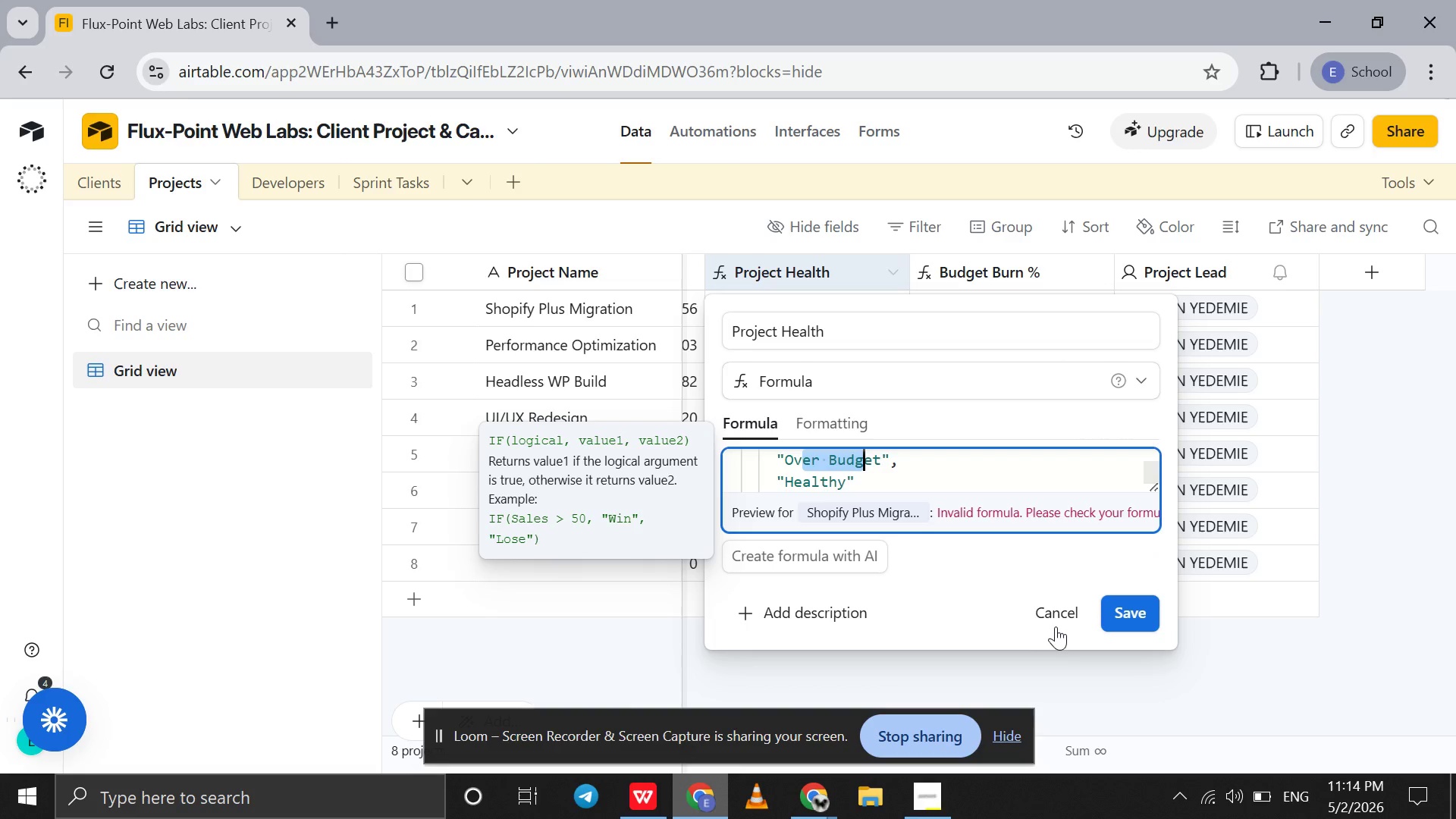 
left_click([1059, 623])
 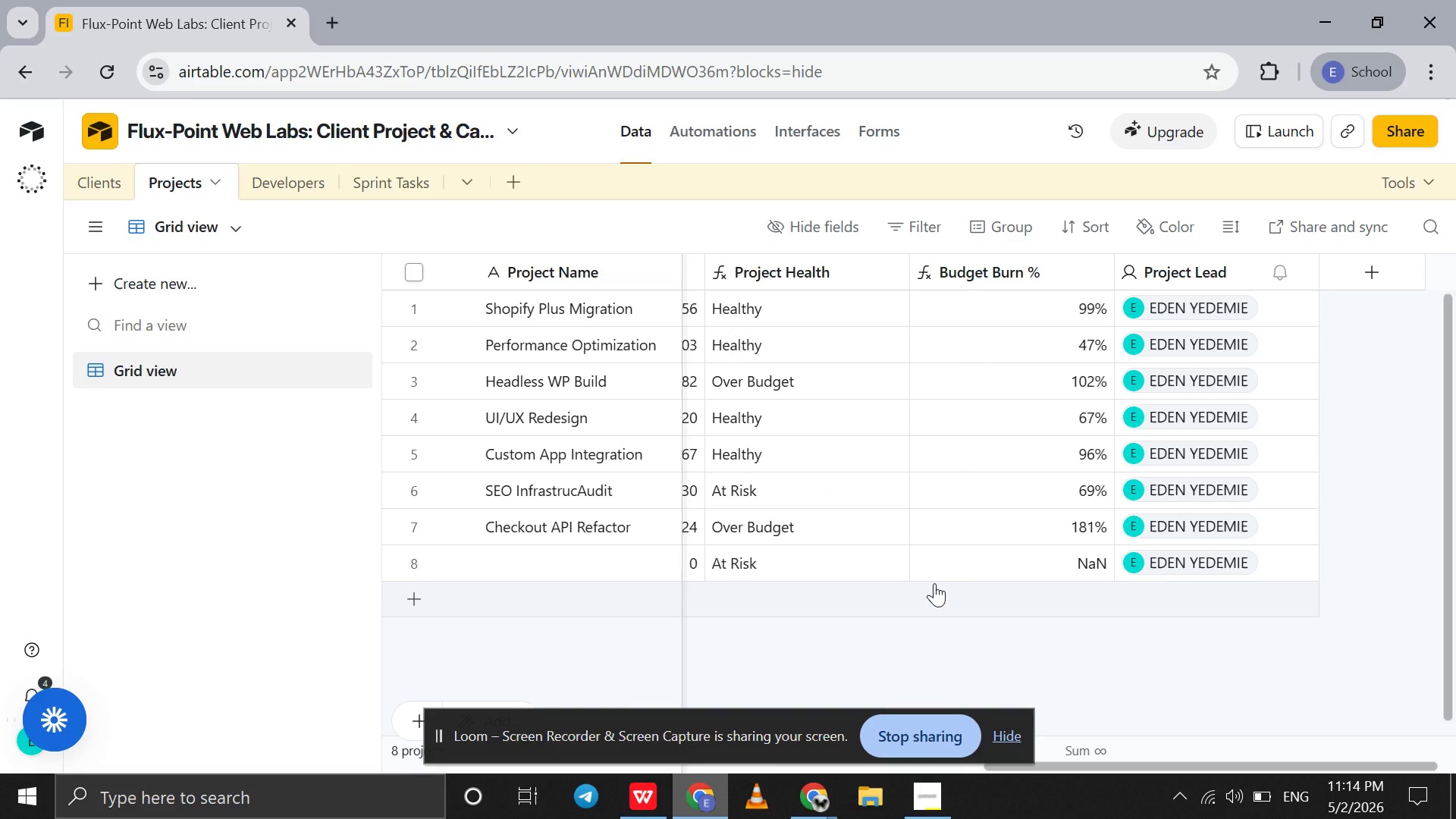 
scroll: coordinate [934, 583], scroll_direction: up, amount: 1.0
 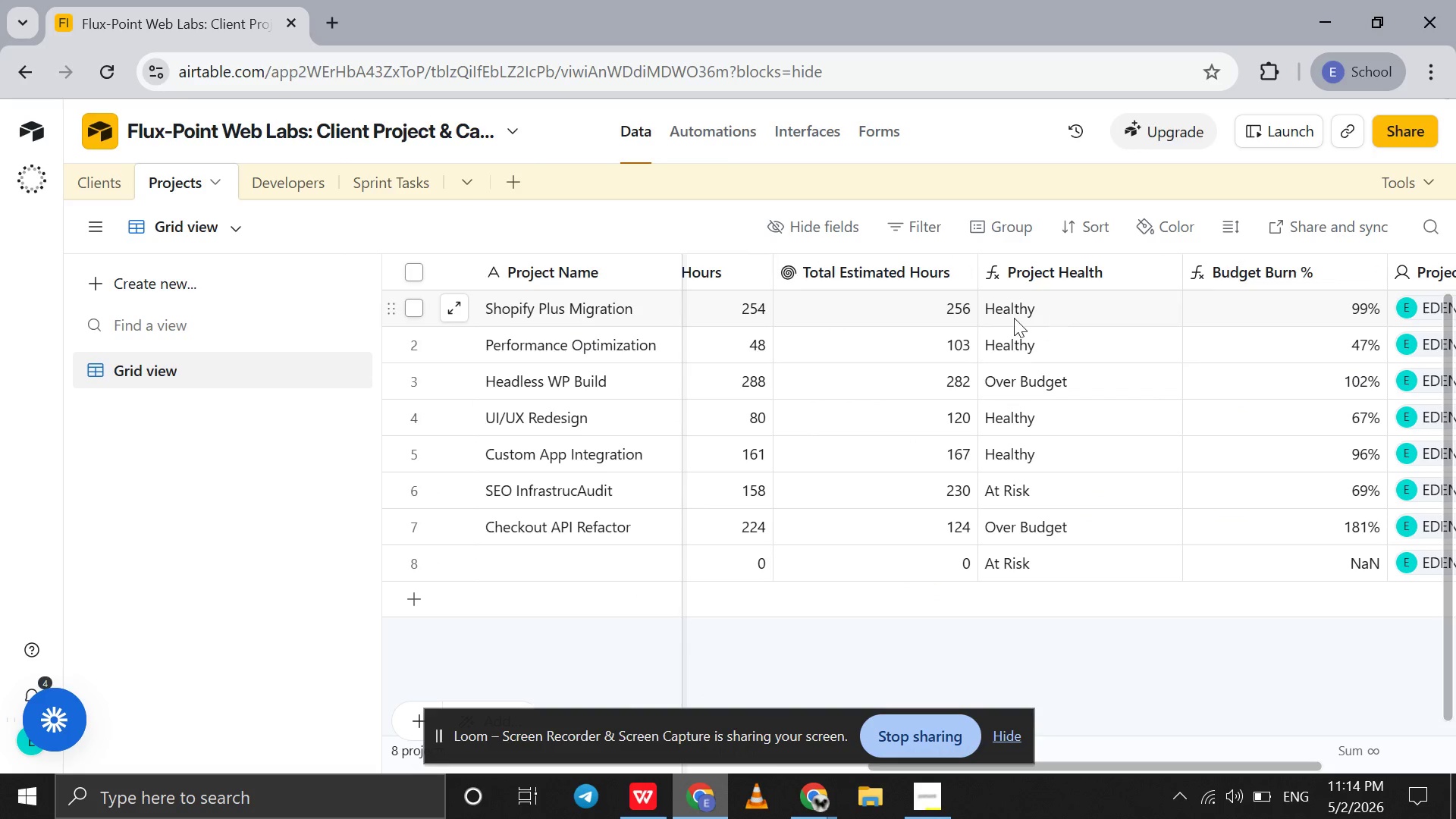 
scroll: coordinate [1011, 318], scroll_direction: down, amount: 1.0
 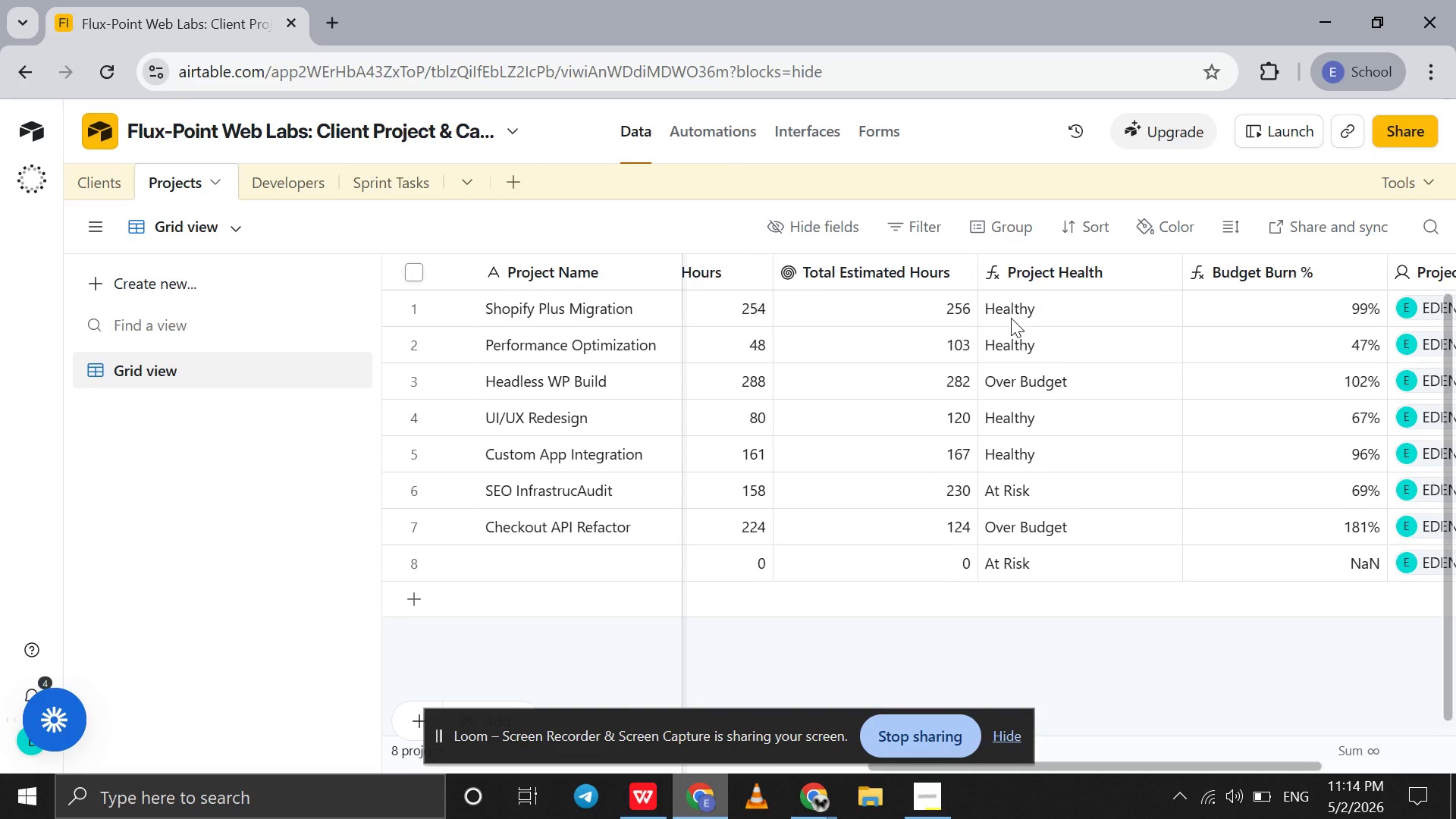 
scroll: coordinate [1011, 318], scroll_direction: up, amount: 6.0
 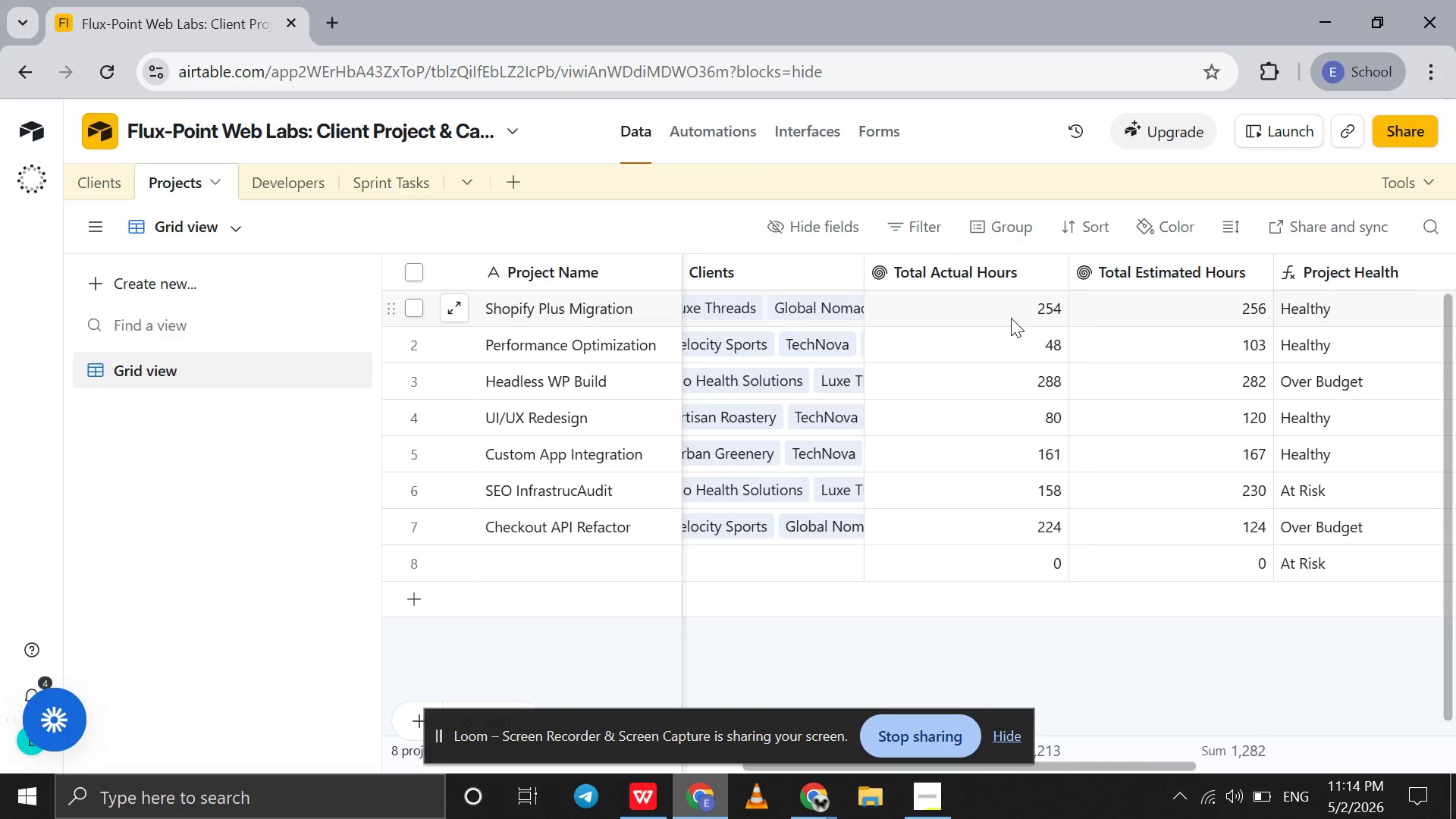 
scroll: coordinate [1011, 318], scroll_direction: none, amount: 0.0
 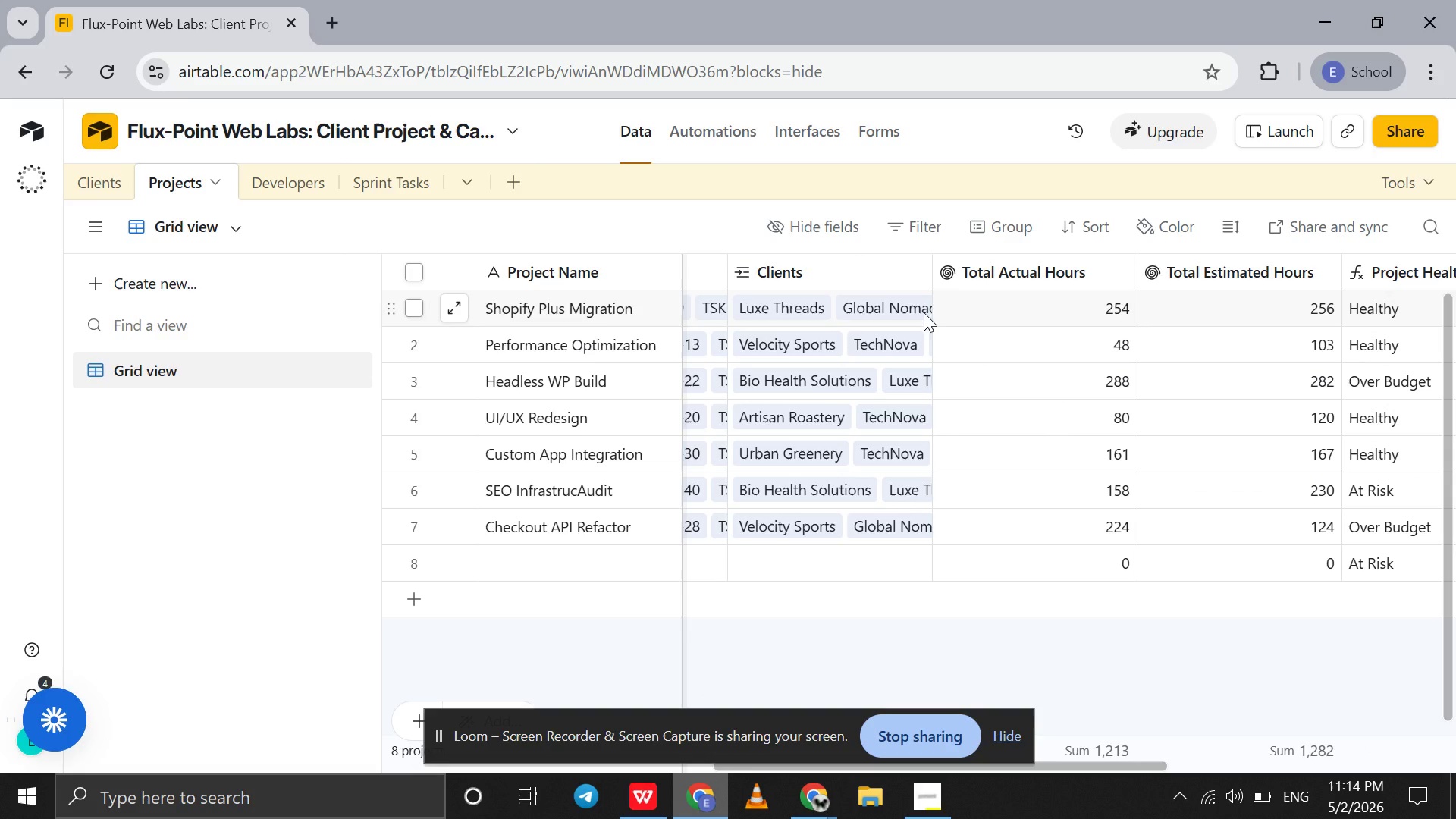 
left_click([924, 312])
 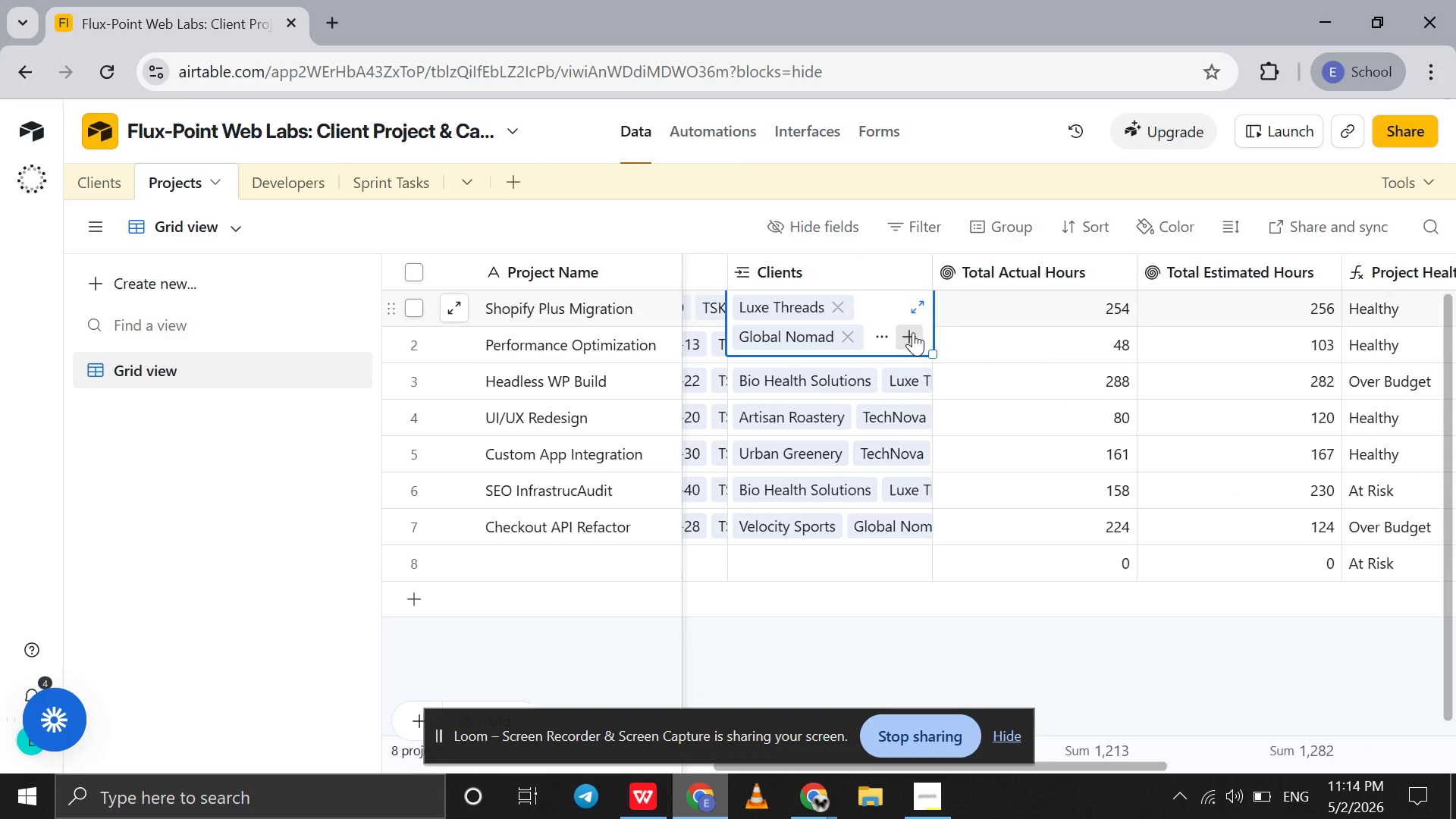 
left_click([913, 332])
 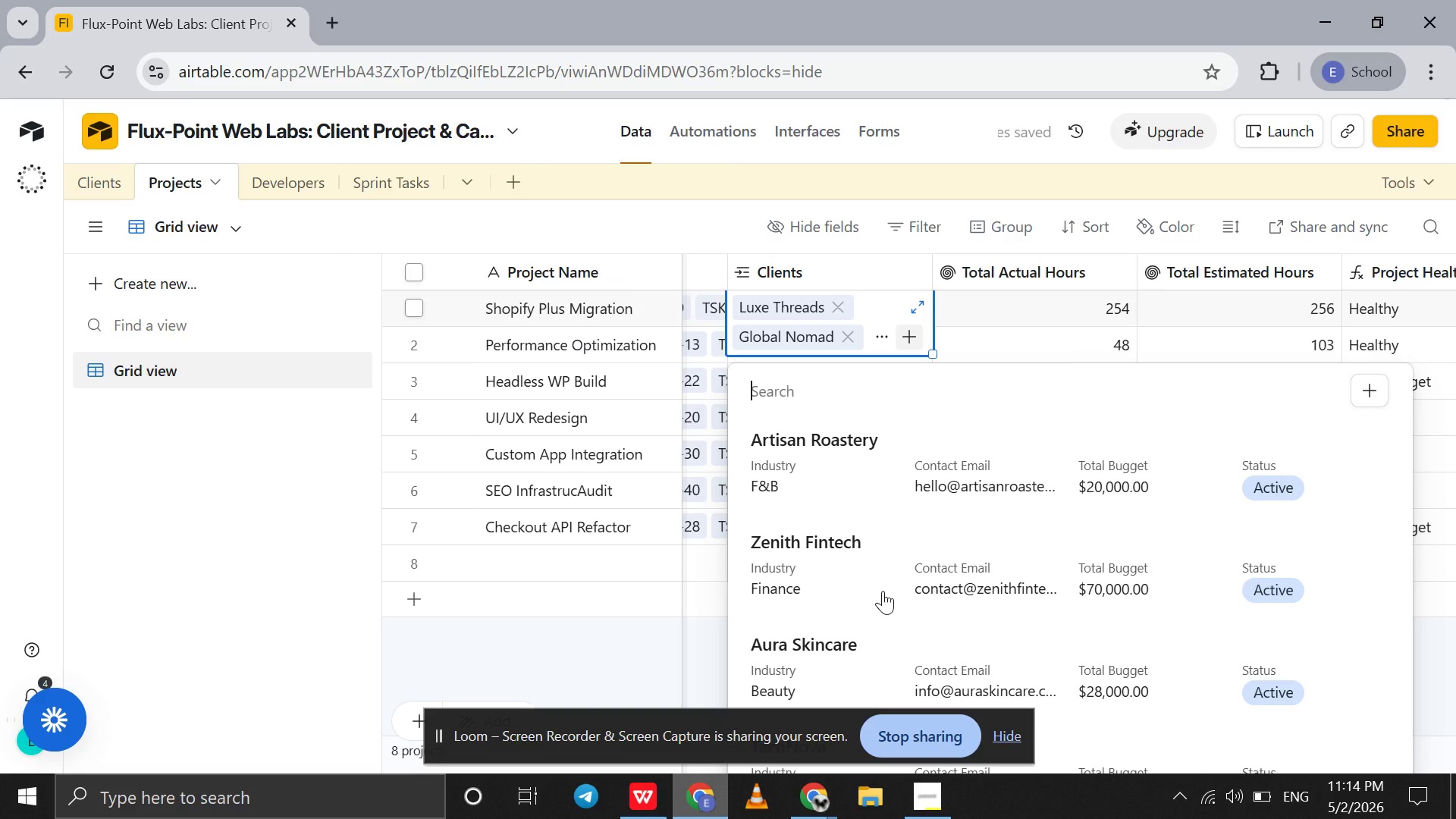 
wait(5.03)
 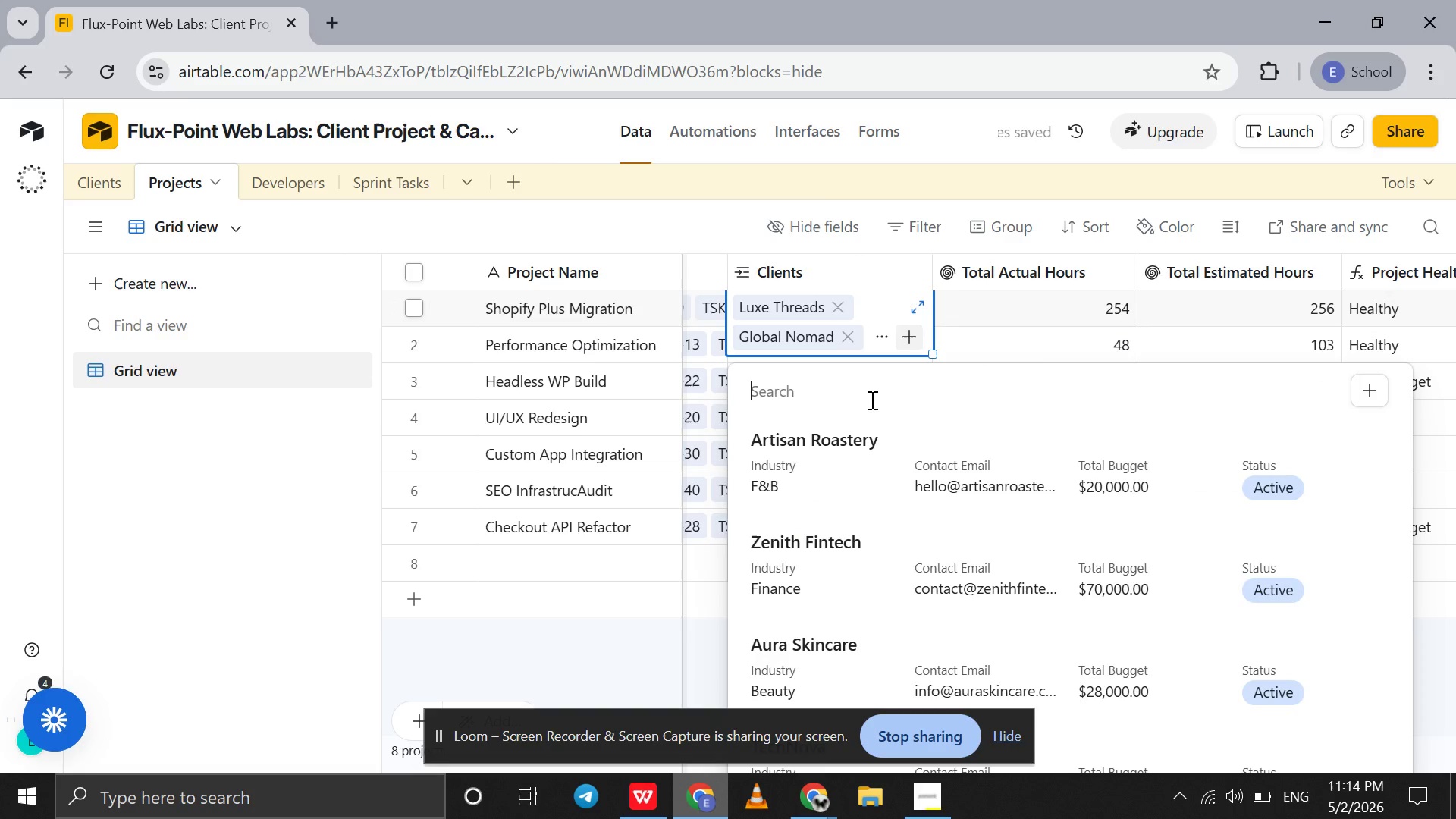 
left_click([984, 337])
 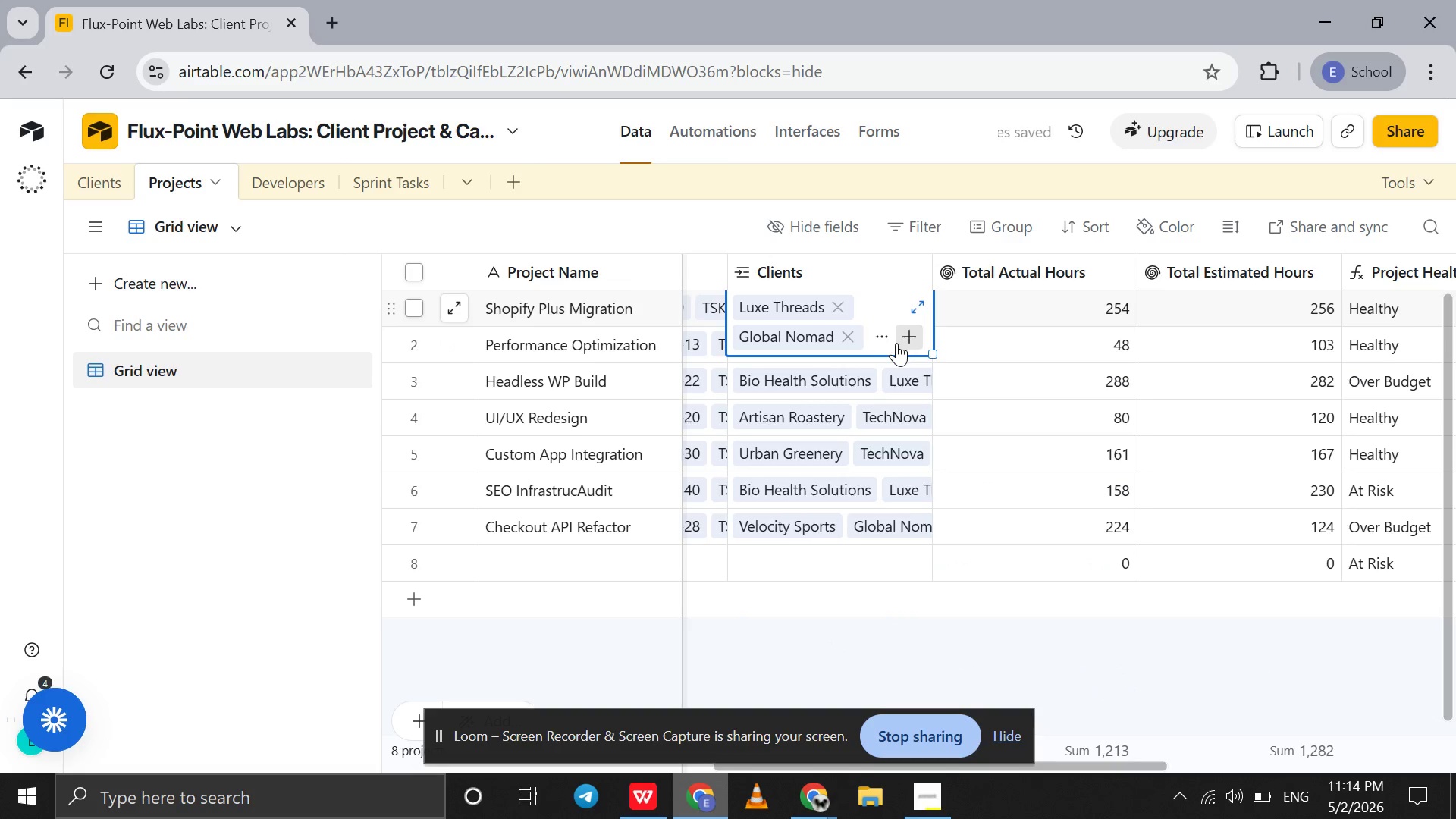 
scroll: coordinate [896, 343], scroll_direction: up, amount: 2.0
 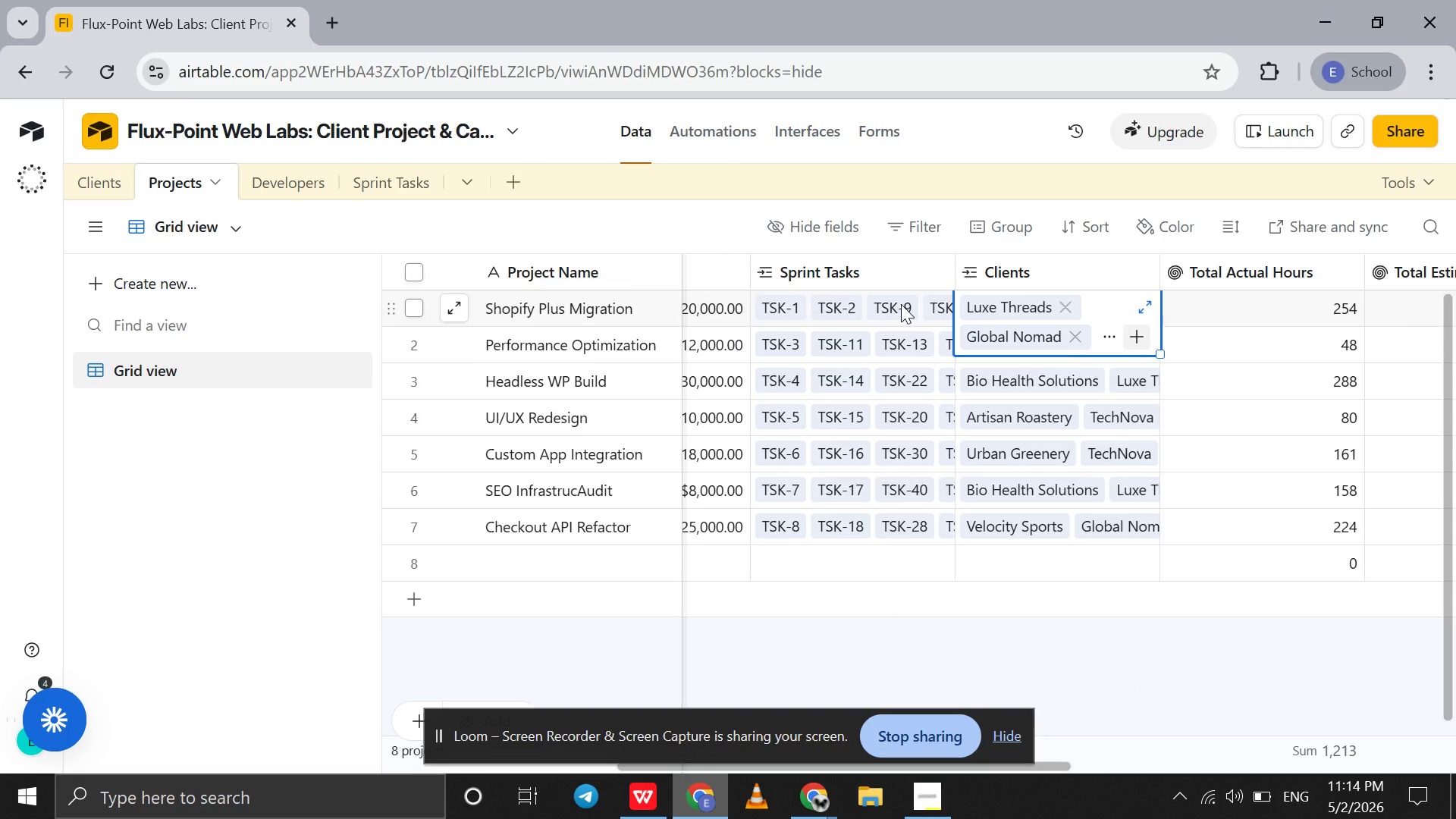 
left_click([901, 304])
 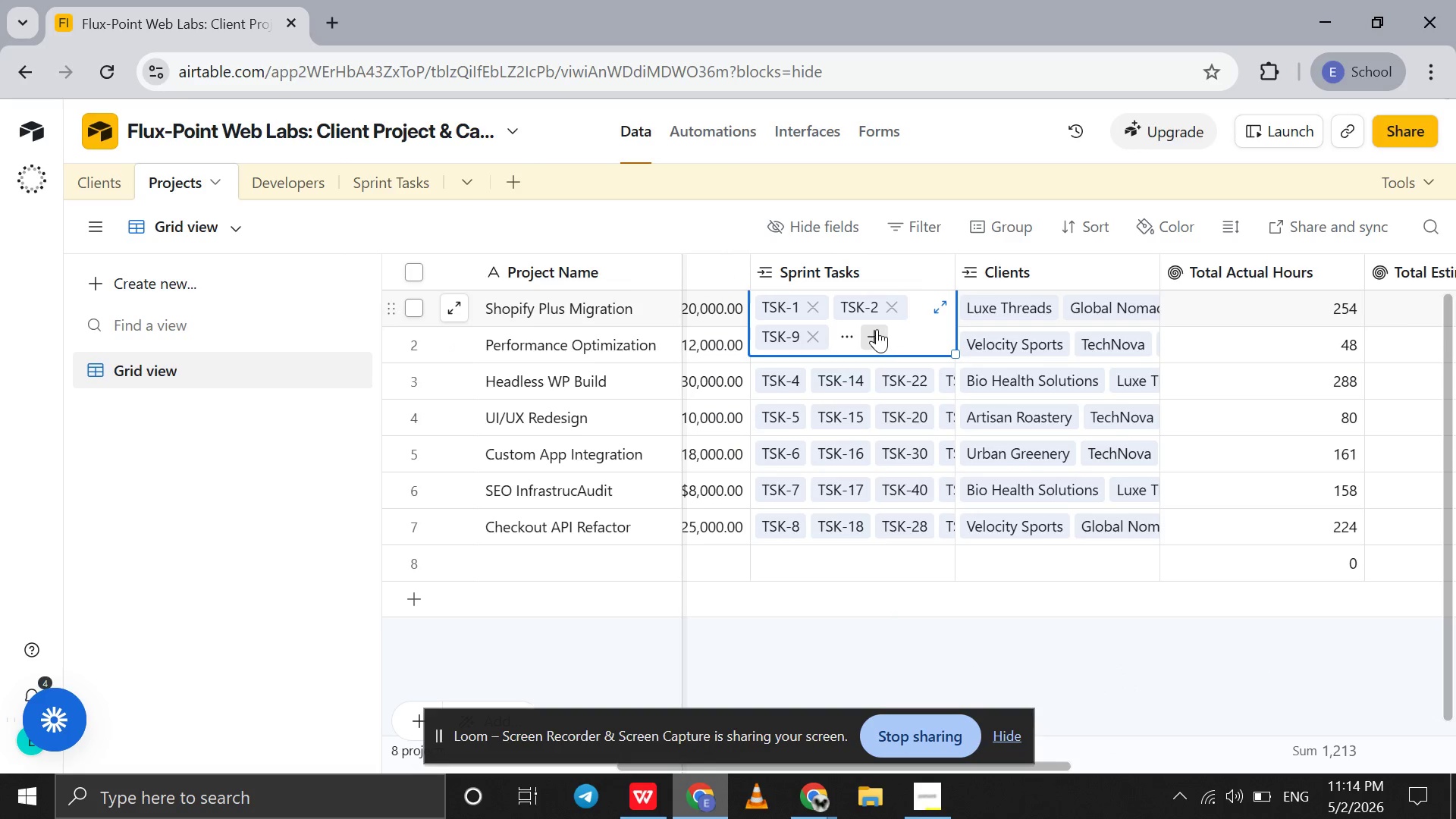 
left_click([875, 330])
 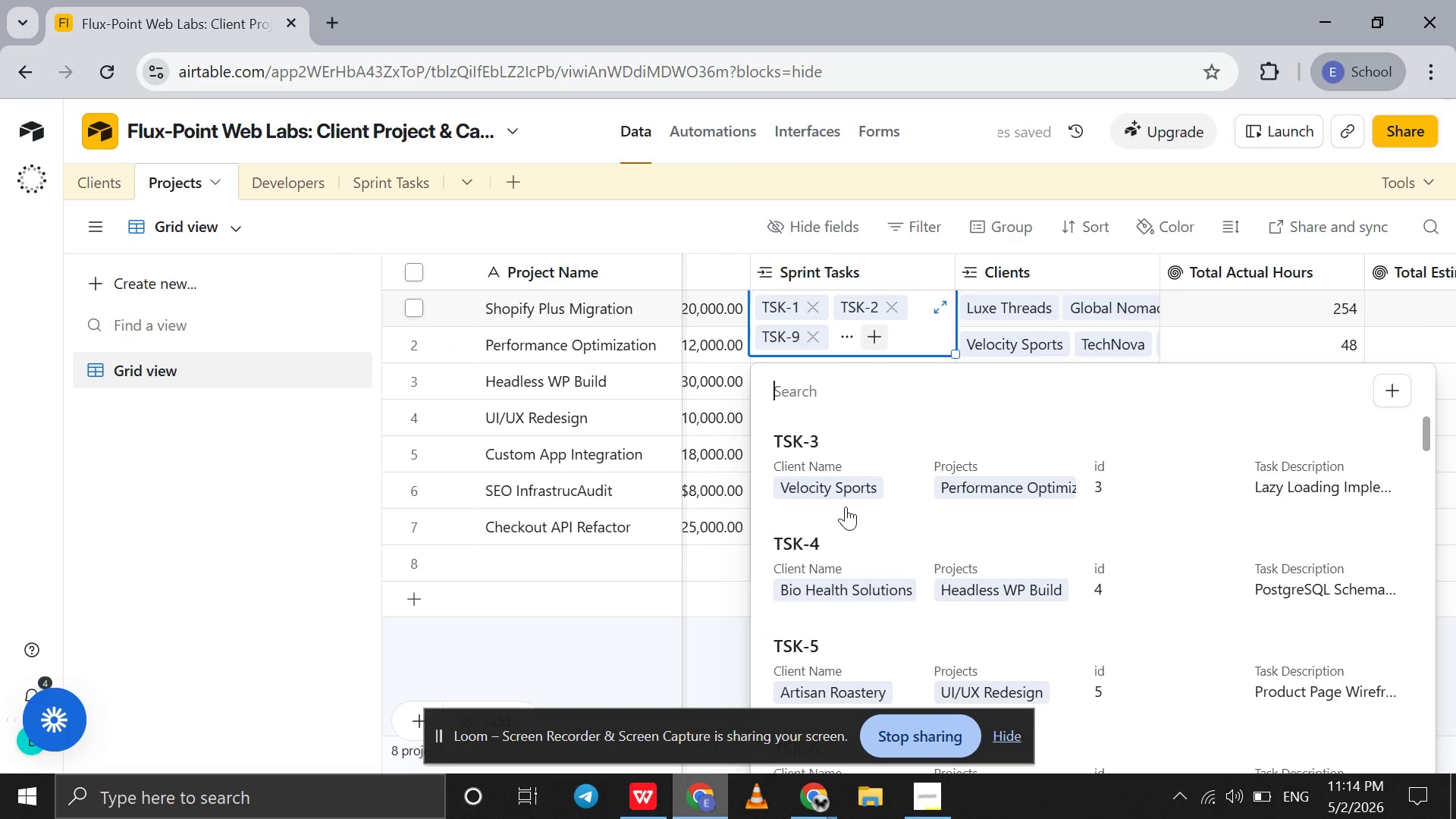 
scroll: coordinate [846, 507], scroll_direction: down, amount: 16.0
 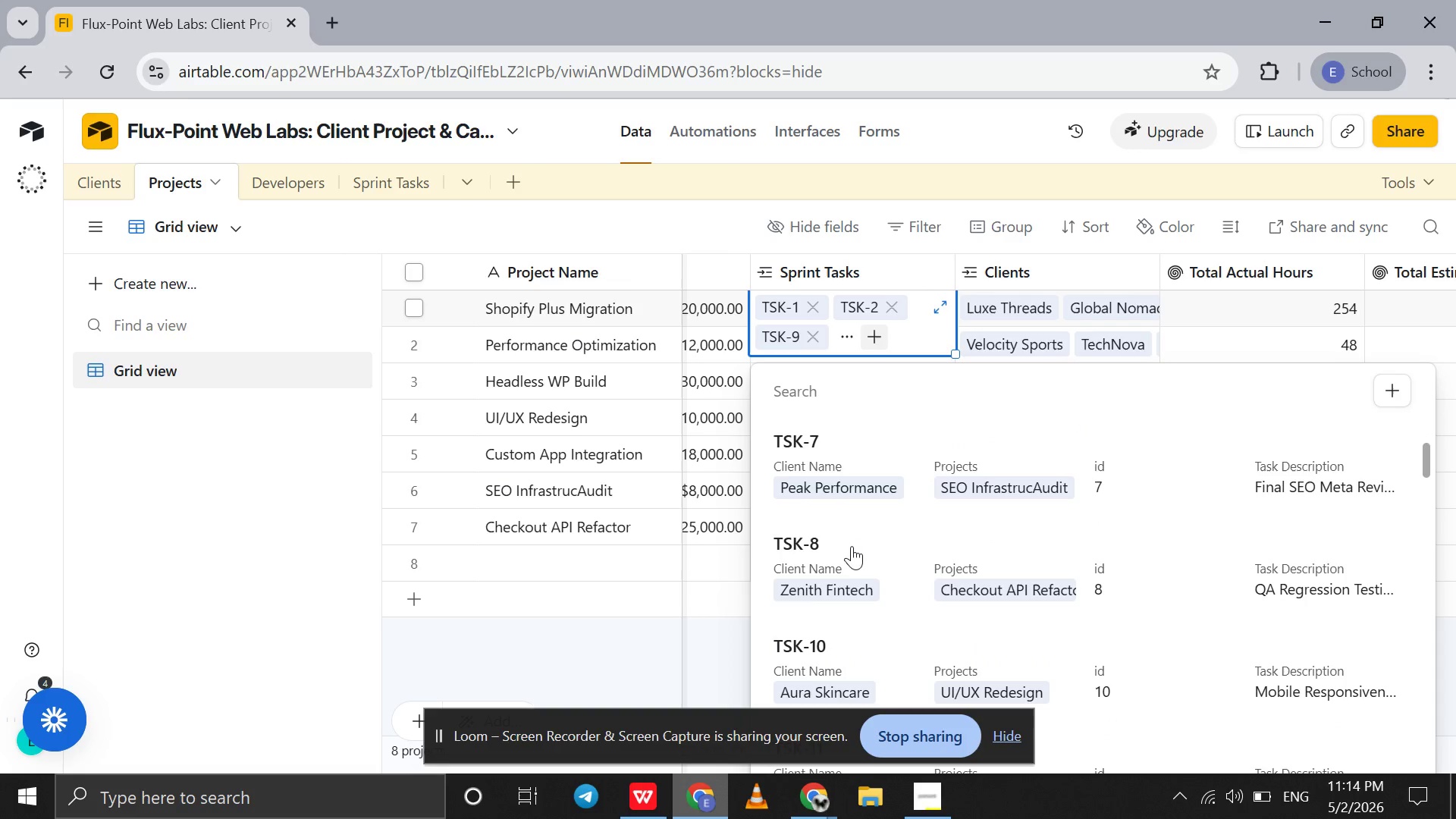 
left_click([852, 548])
 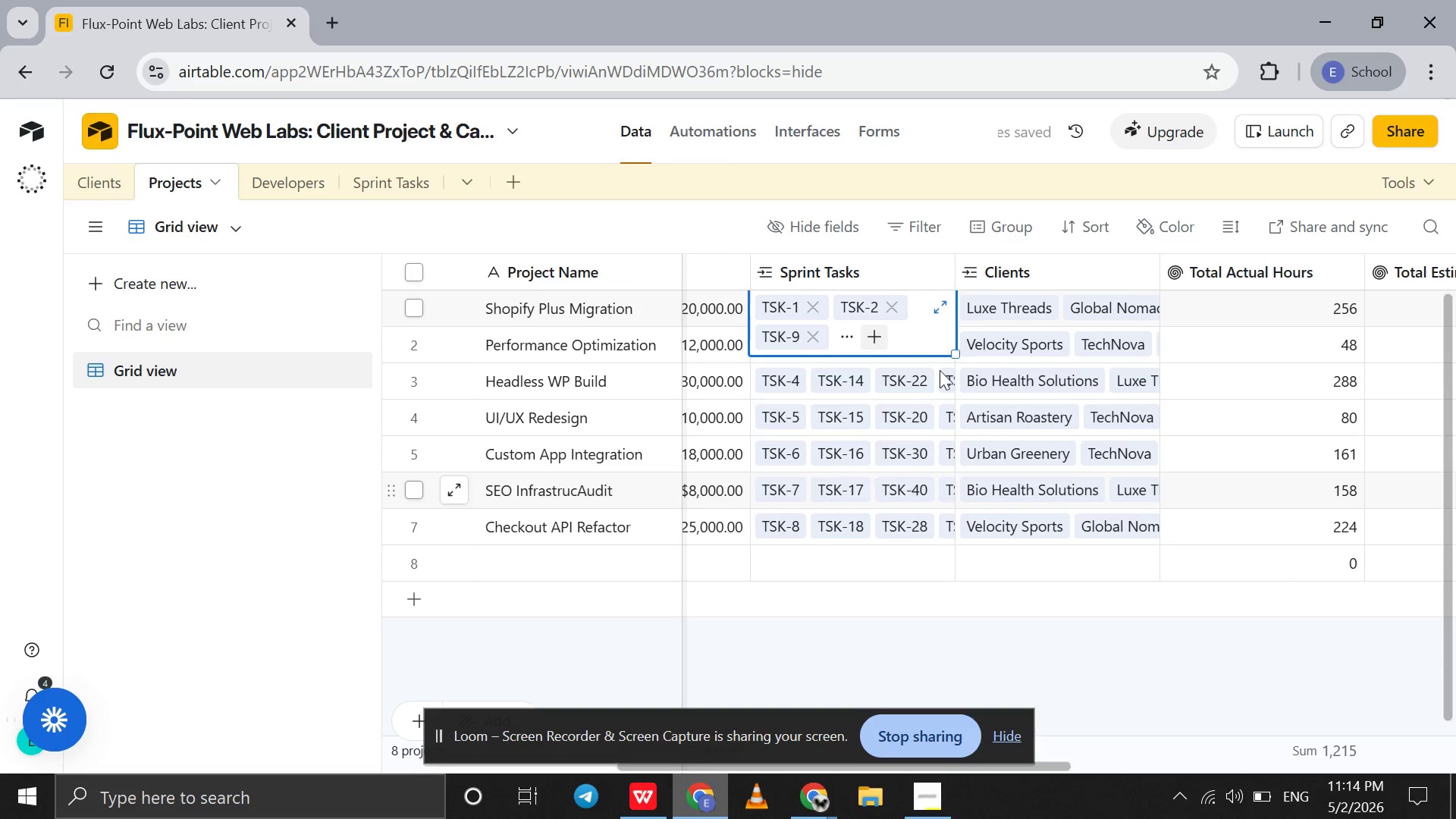 
scroll: coordinate [1090, 311], scroll_direction: down, amount: 4.0
 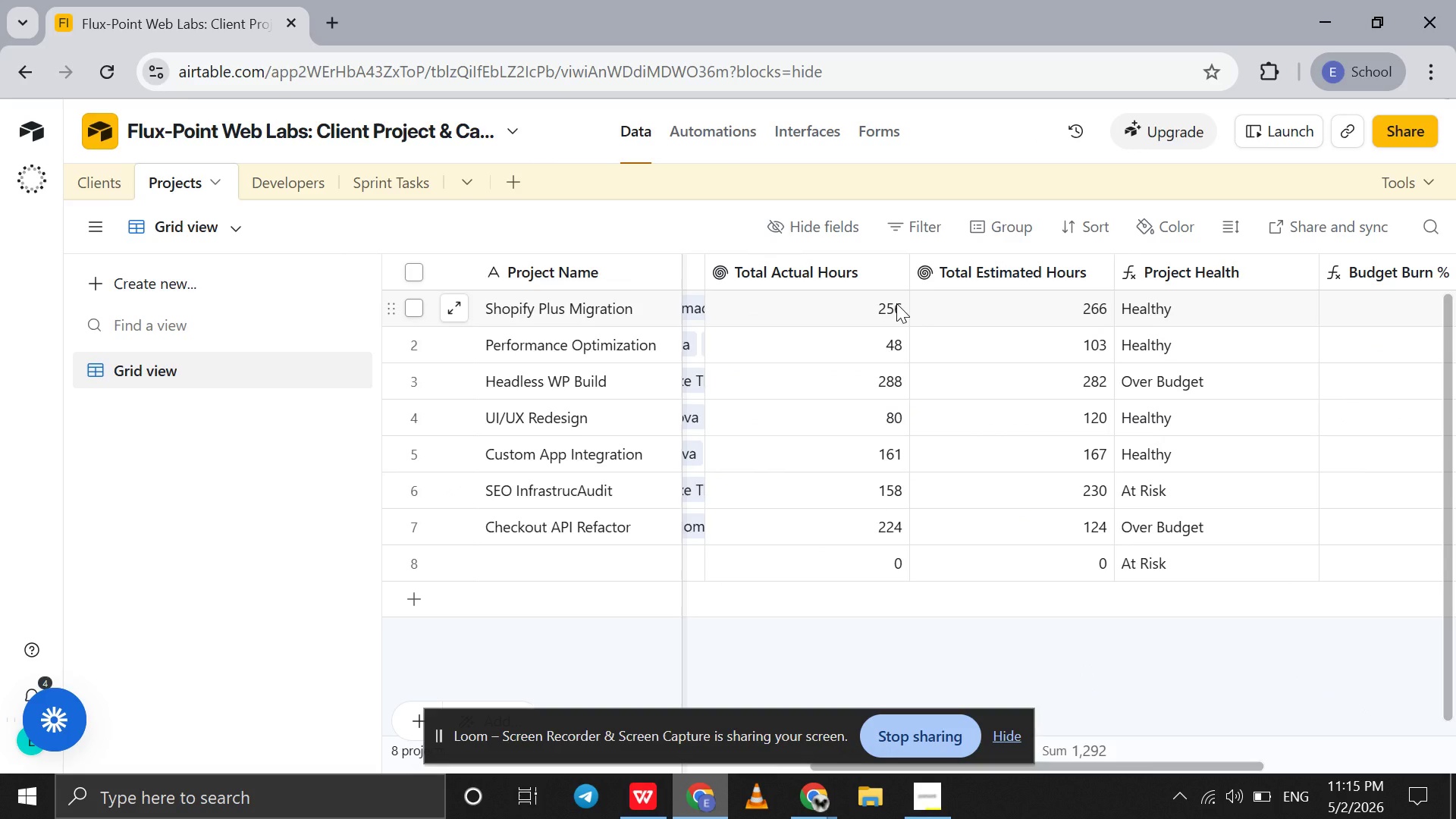 
scroll: coordinate [832, 321], scroll_direction: up, amount: 3.0
 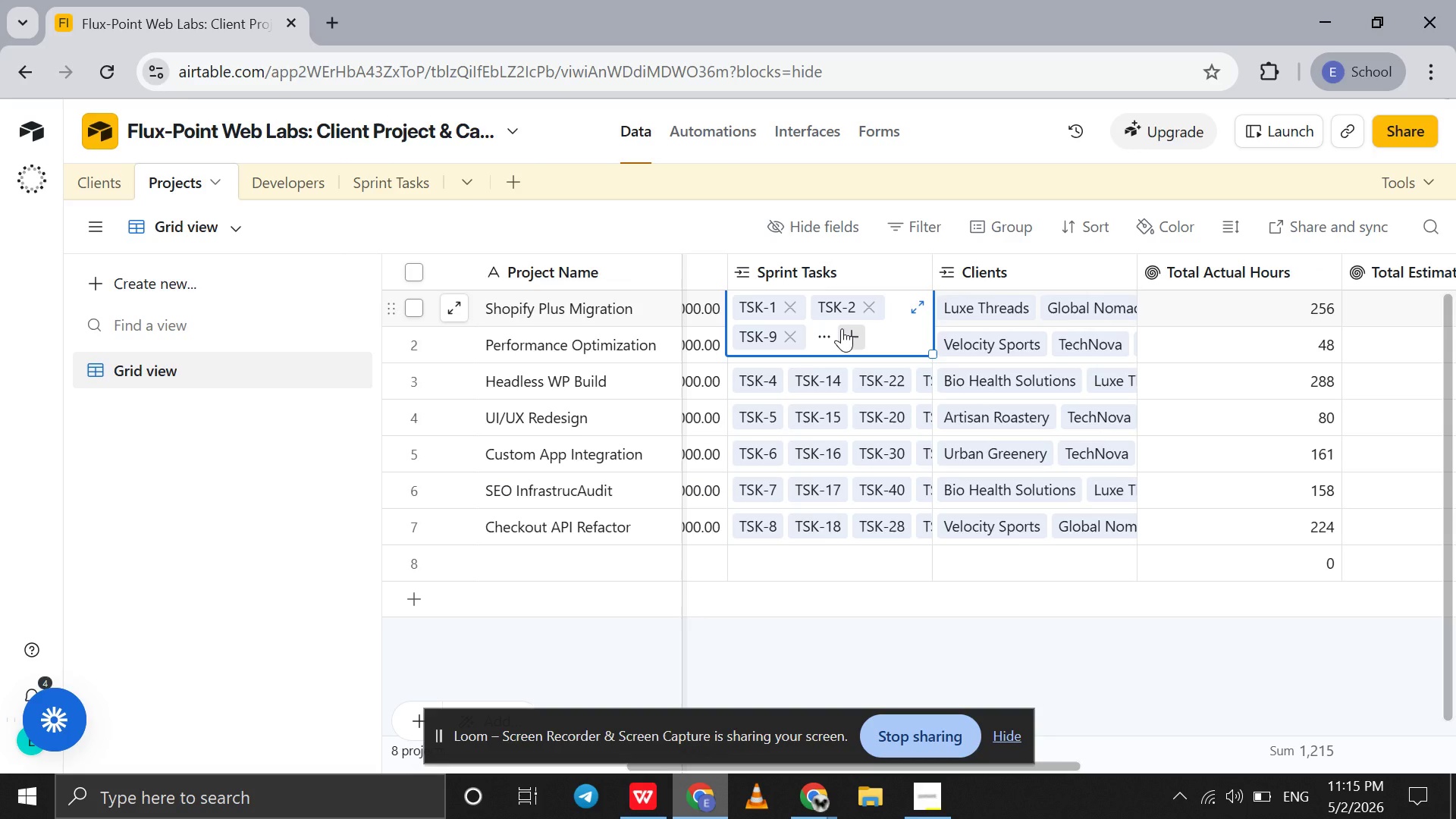 
left_click([842, 328])
 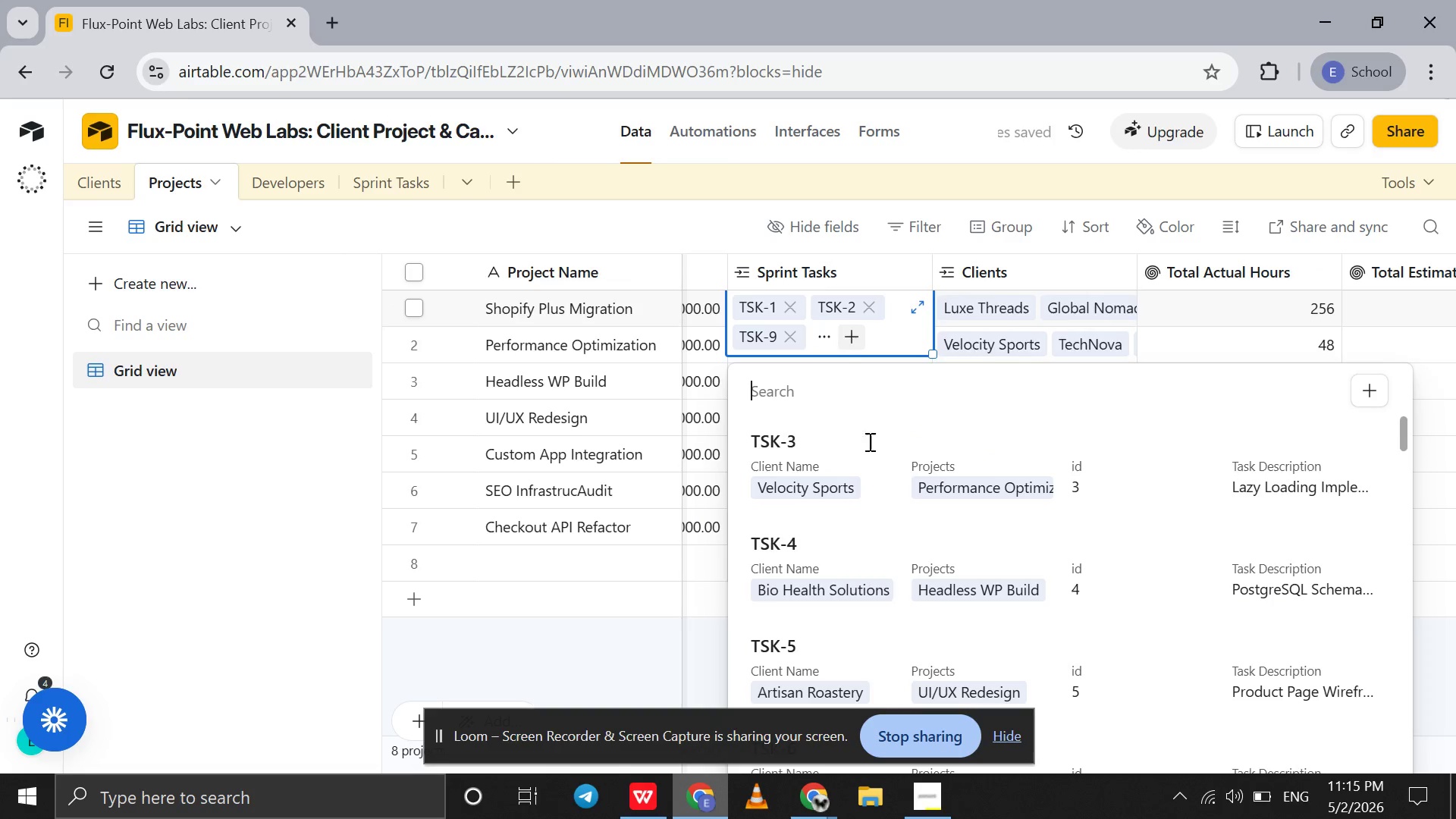 
scroll: coordinate [911, 595], scroll_direction: down, amount: 8.0
 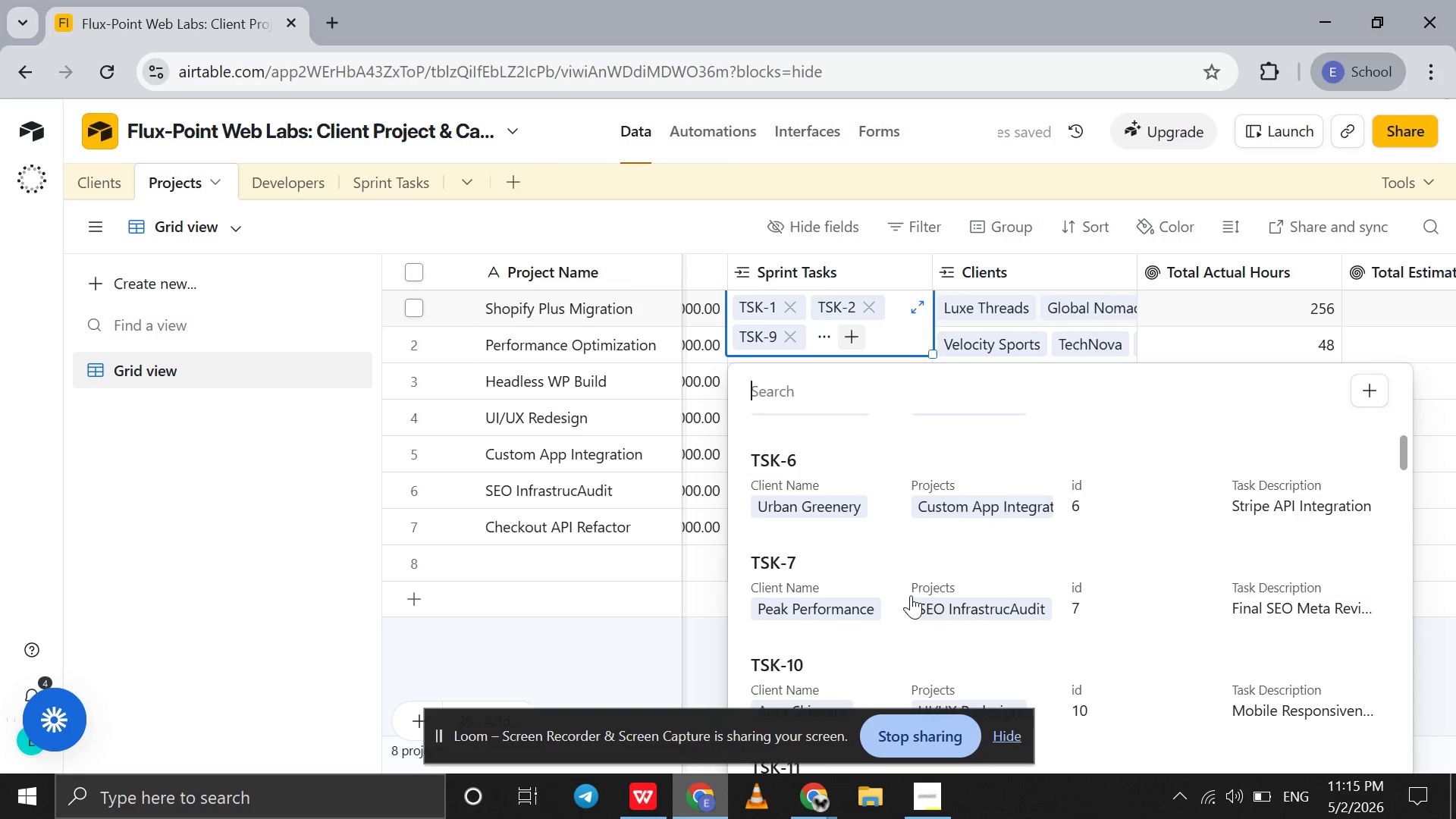 
left_click([911, 595])
 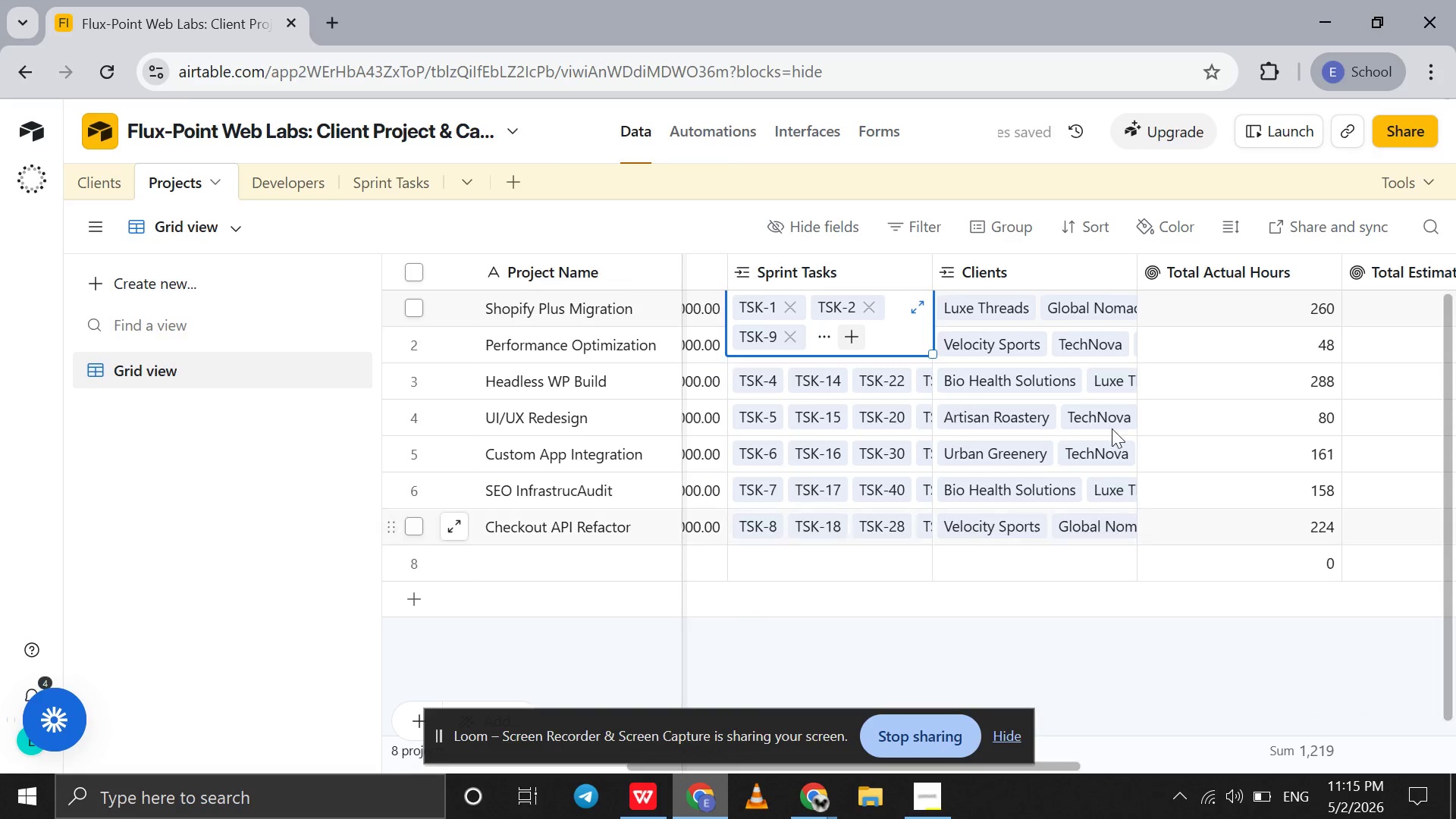 
scroll: coordinate [1119, 425], scroll_direction: down, amount: 1.0
 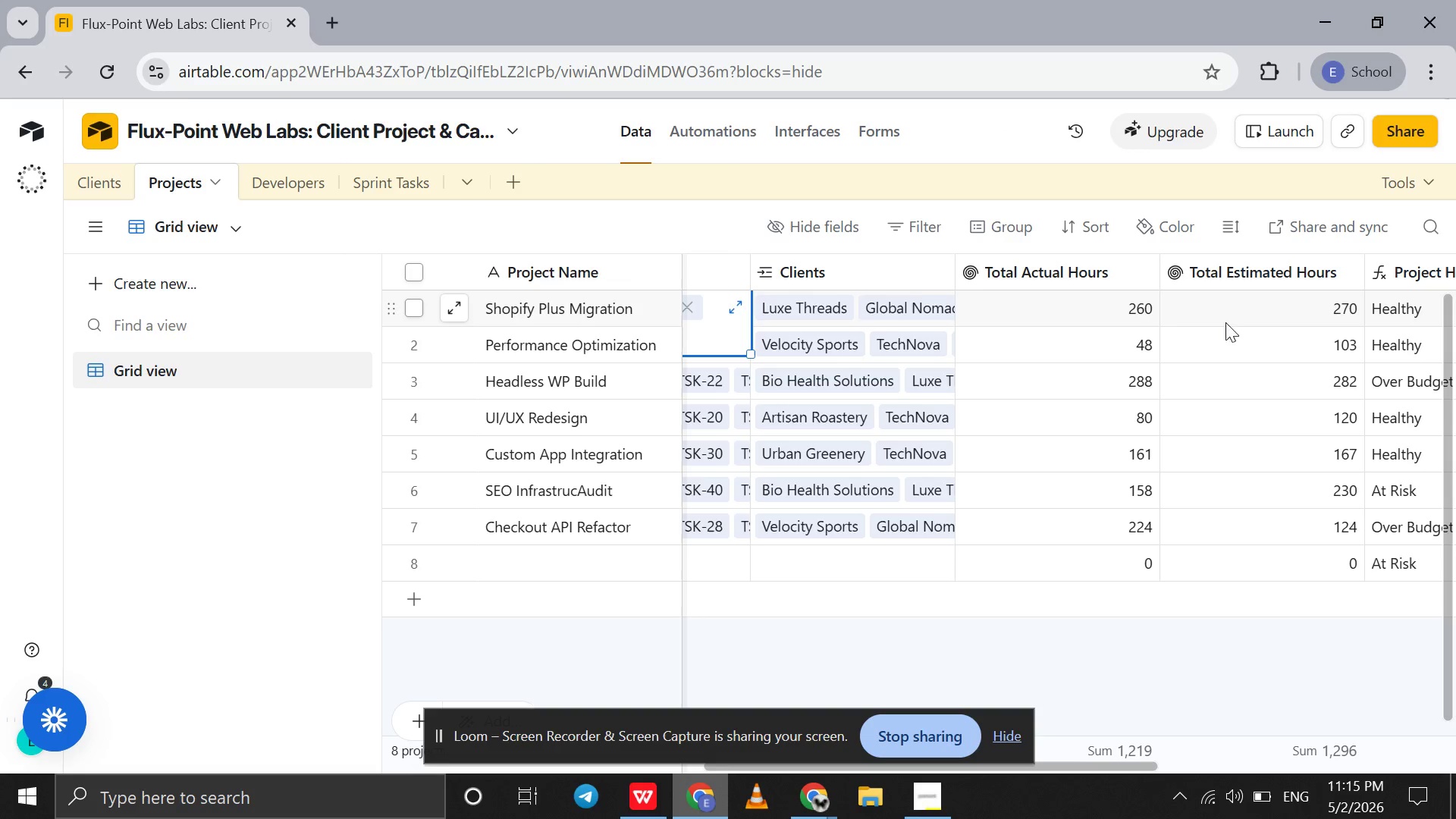 
wait(5.65)
 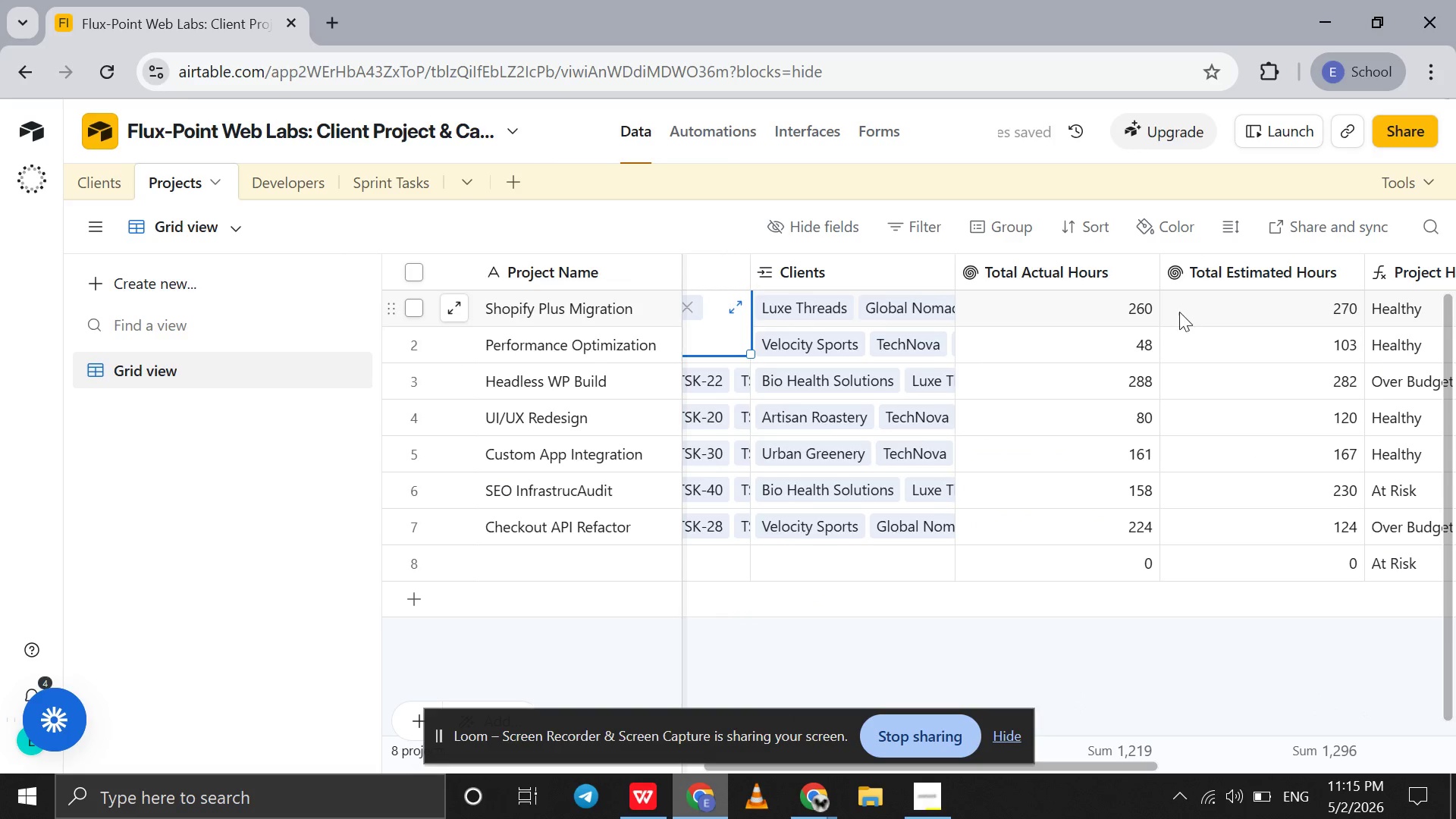 
scroll: coordinate [874, 324], scroll_direction: down, amount: 3.0
 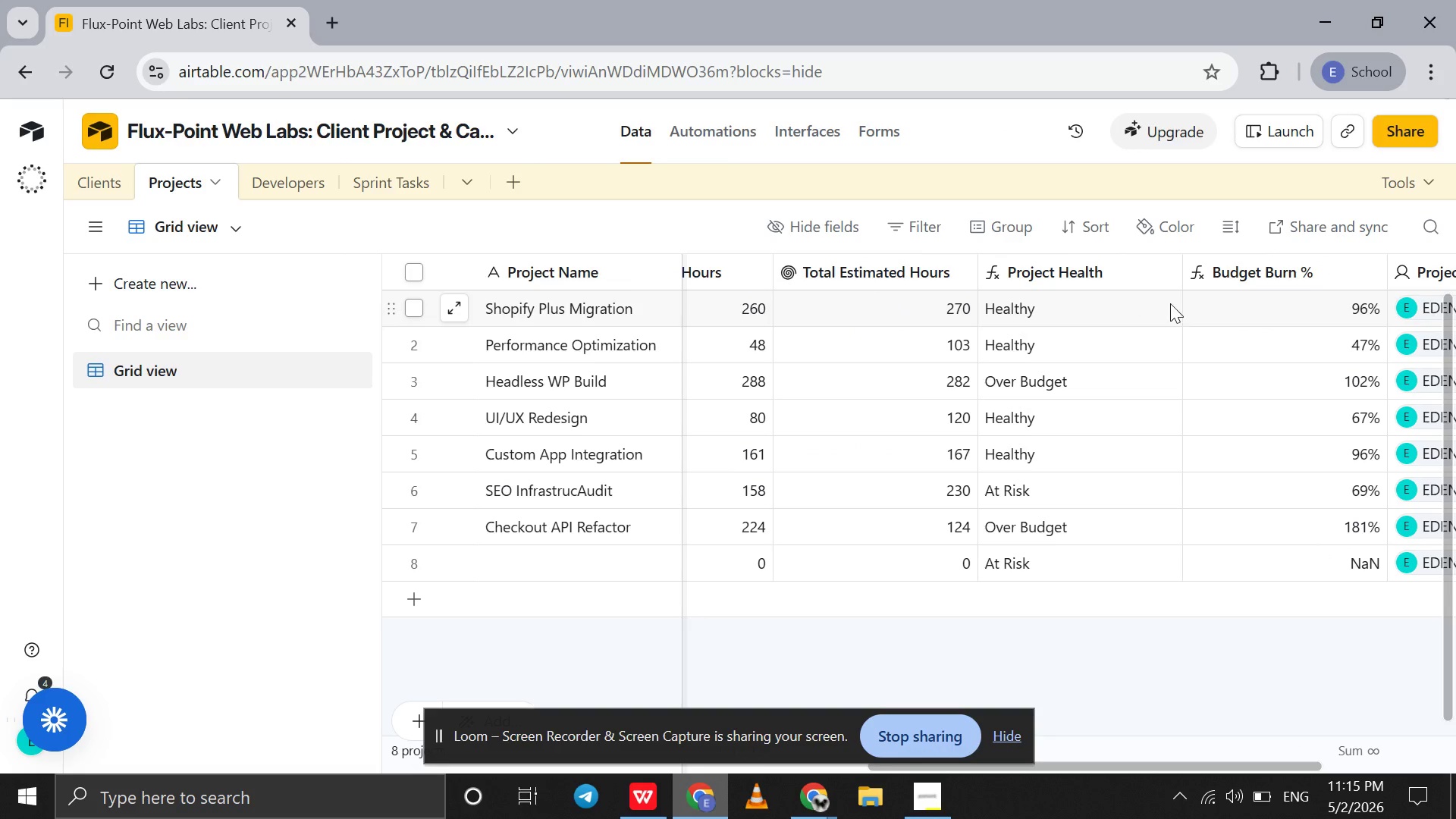 
scroll: coordinate [1230, 314], scroll_direction: up, amount: 4.0
 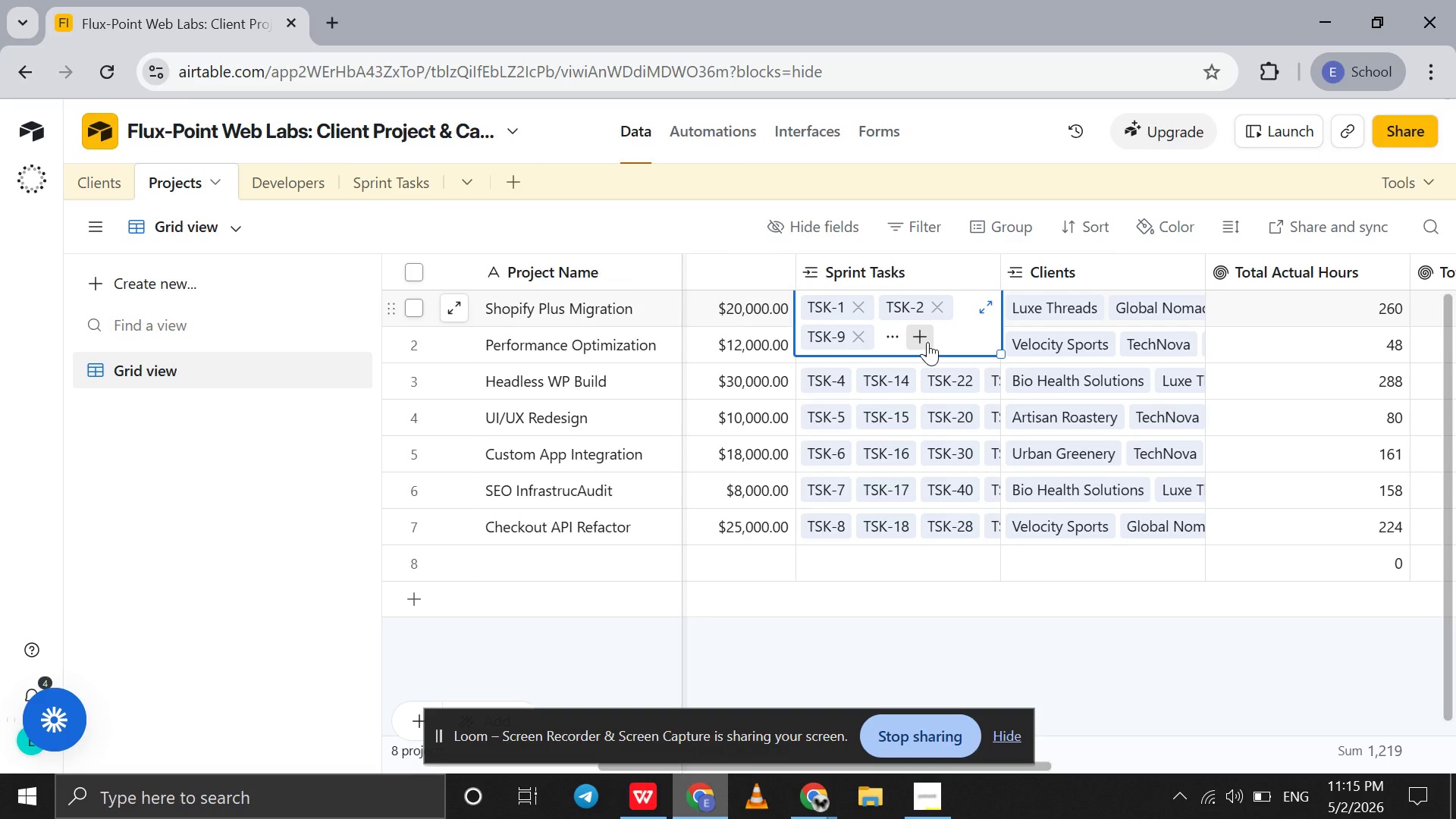 
left_click([927, 342])
 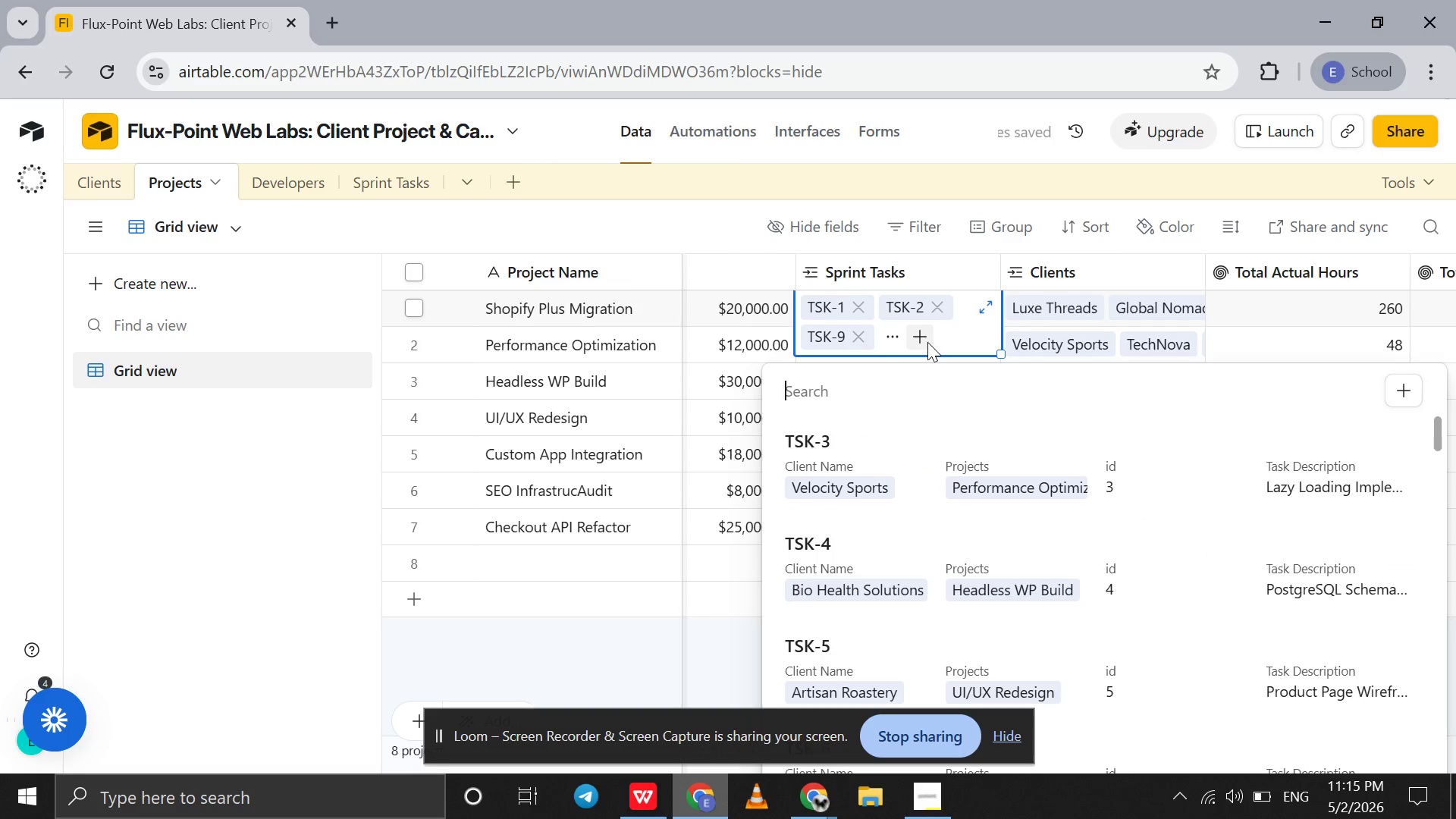 
scroll: coordinate [1029, 497], scroll_direction: down, amount: 22.0
 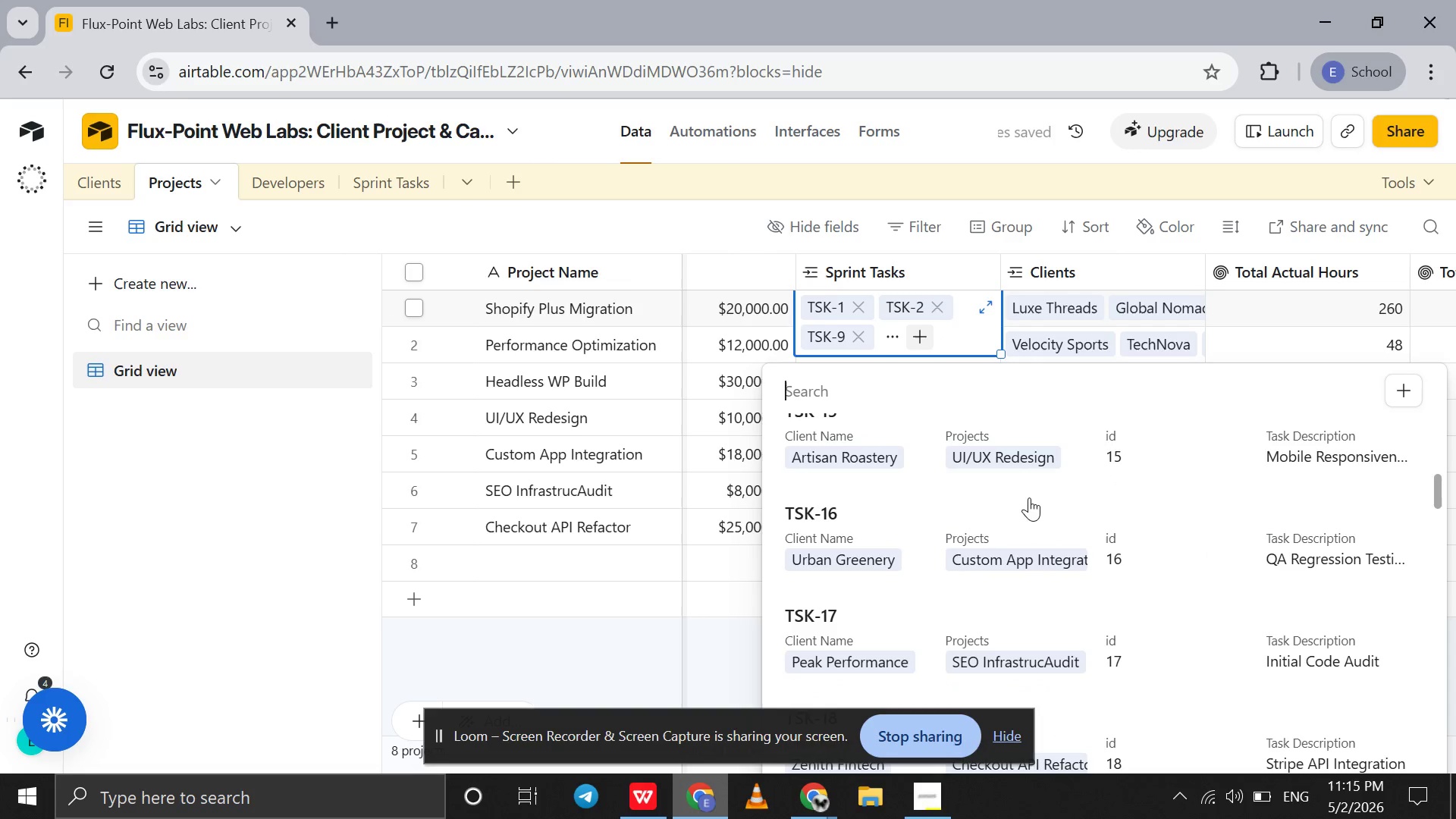 
left_click([1029, 497])
 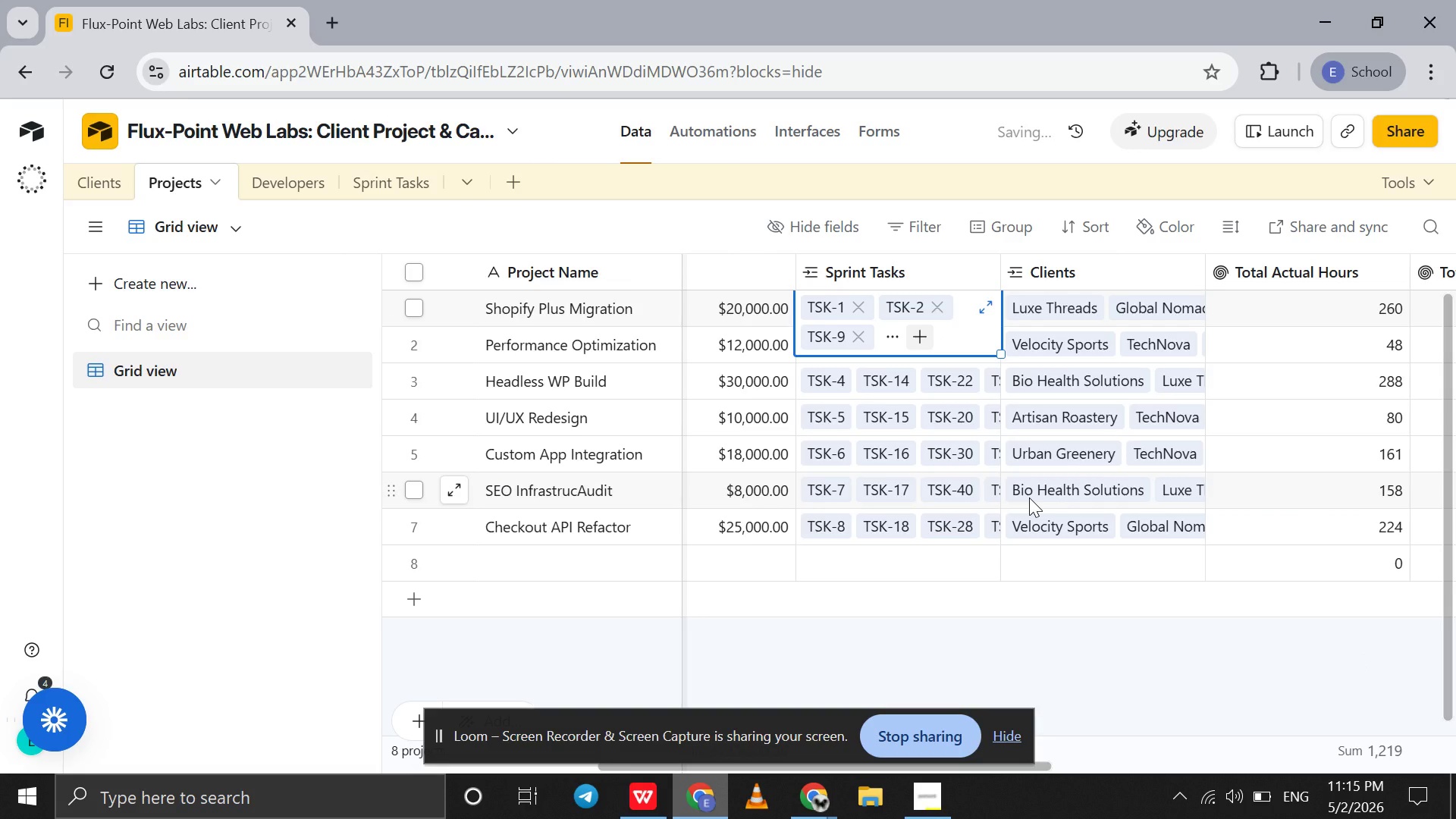 
scroll: coordinate [1029, 497], scroll_direction: down, amount: 1.0
 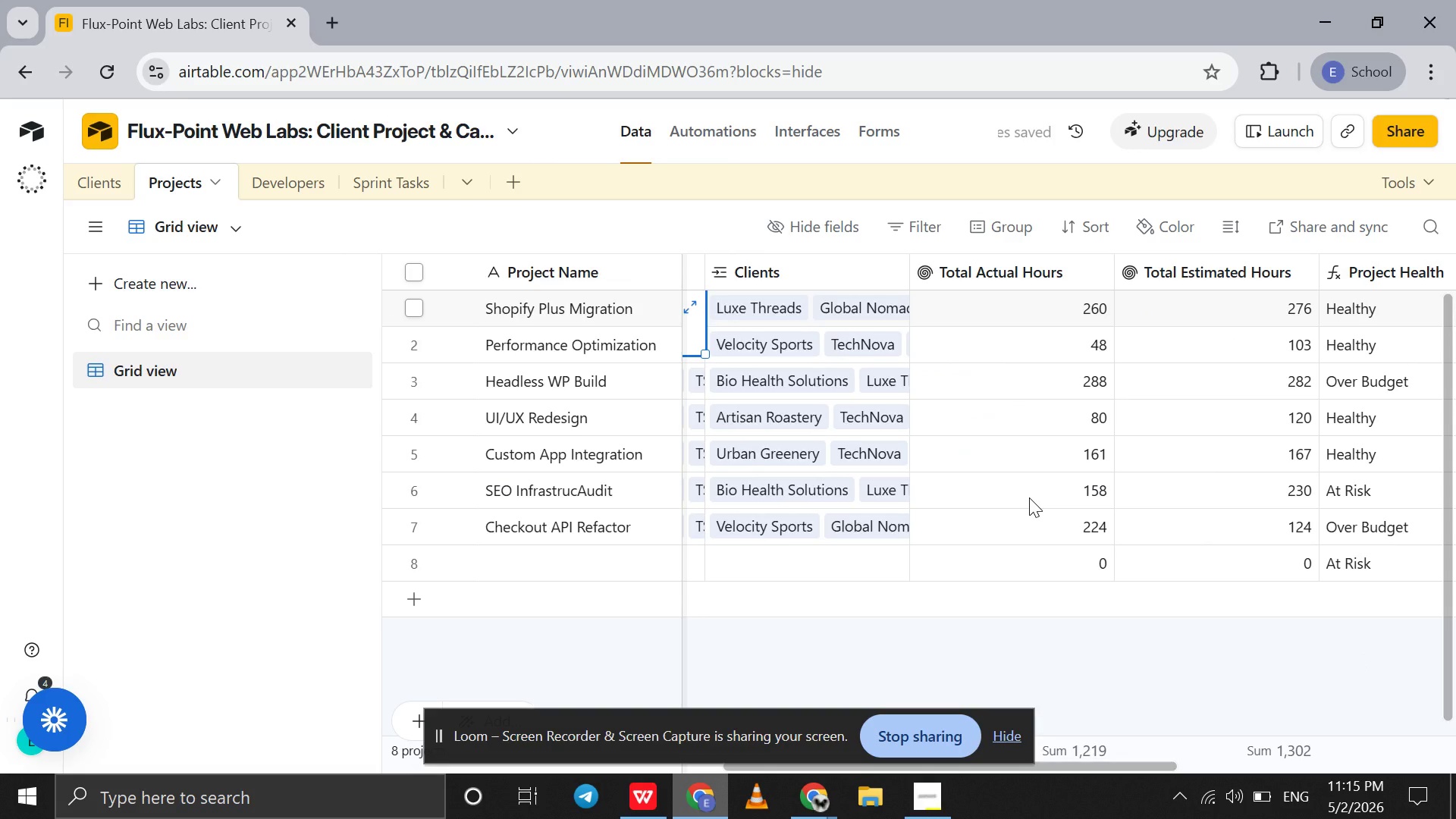 
scroll: coordinate [1029, 497], scroll_direction: none, amount: 0.0
 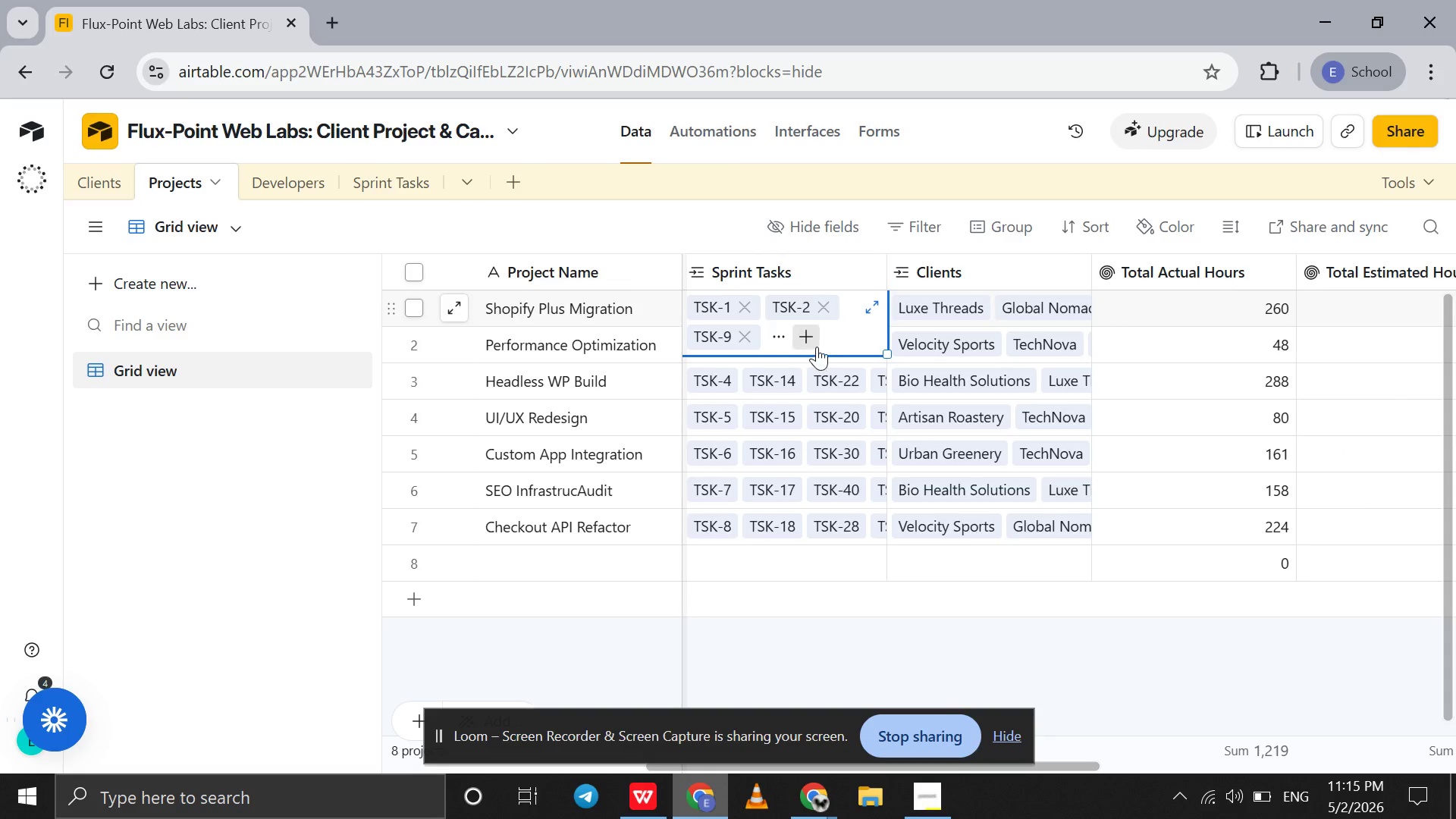 
left_click([809, 344])
 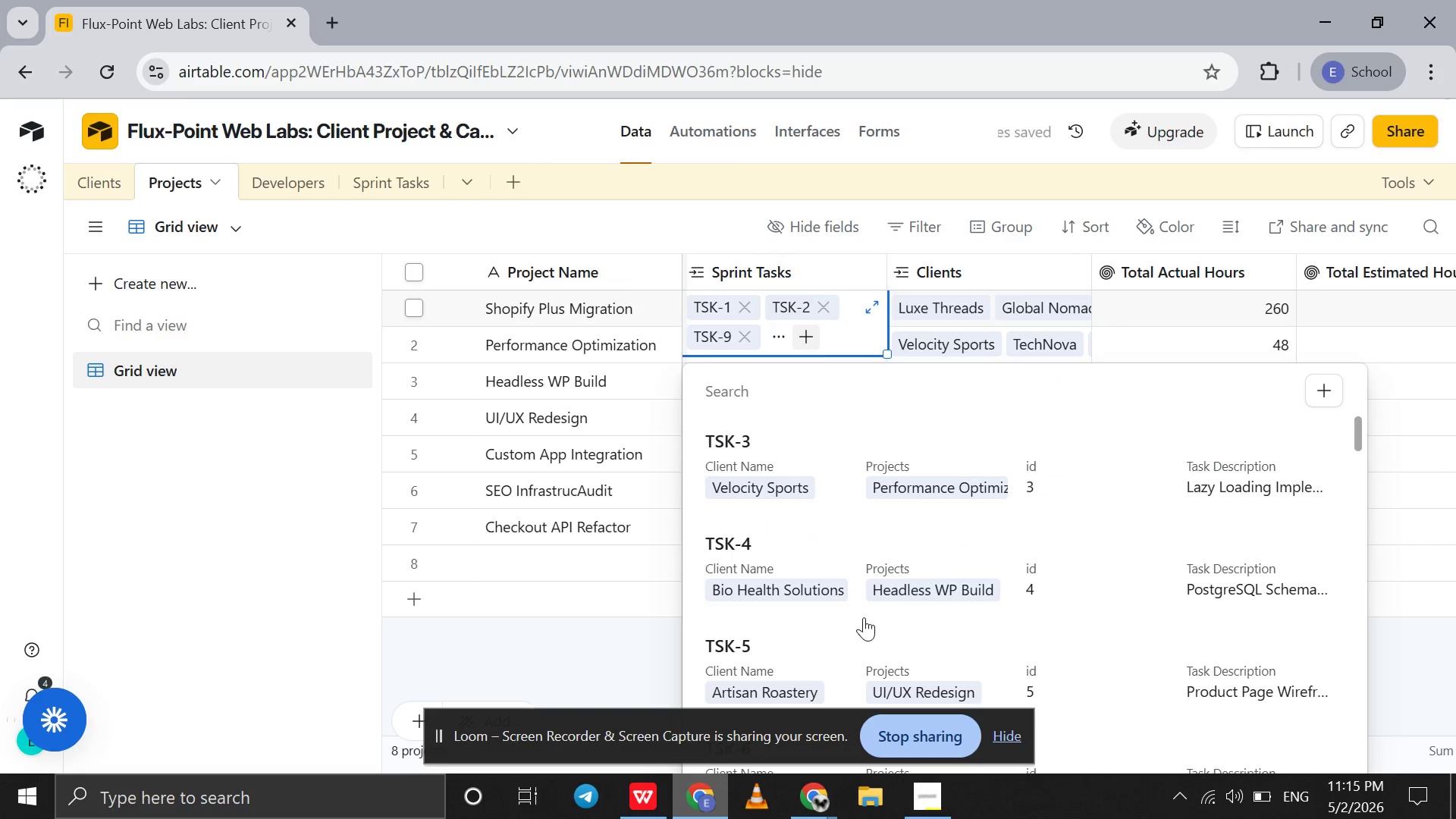 
scroll: coordinate [864, 617], scroll_direction: down, amount: 107.0